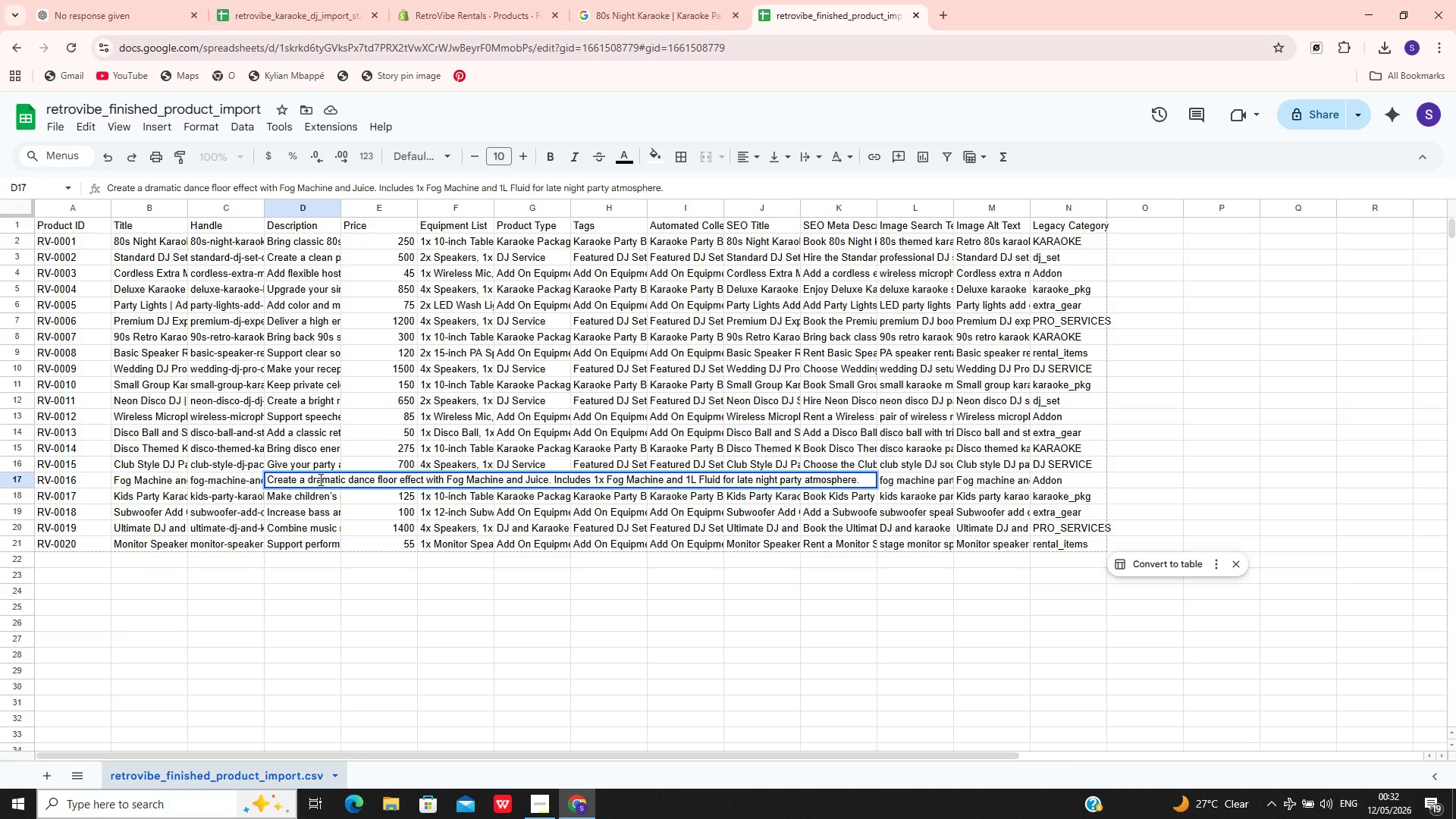 
key(Control+A)
 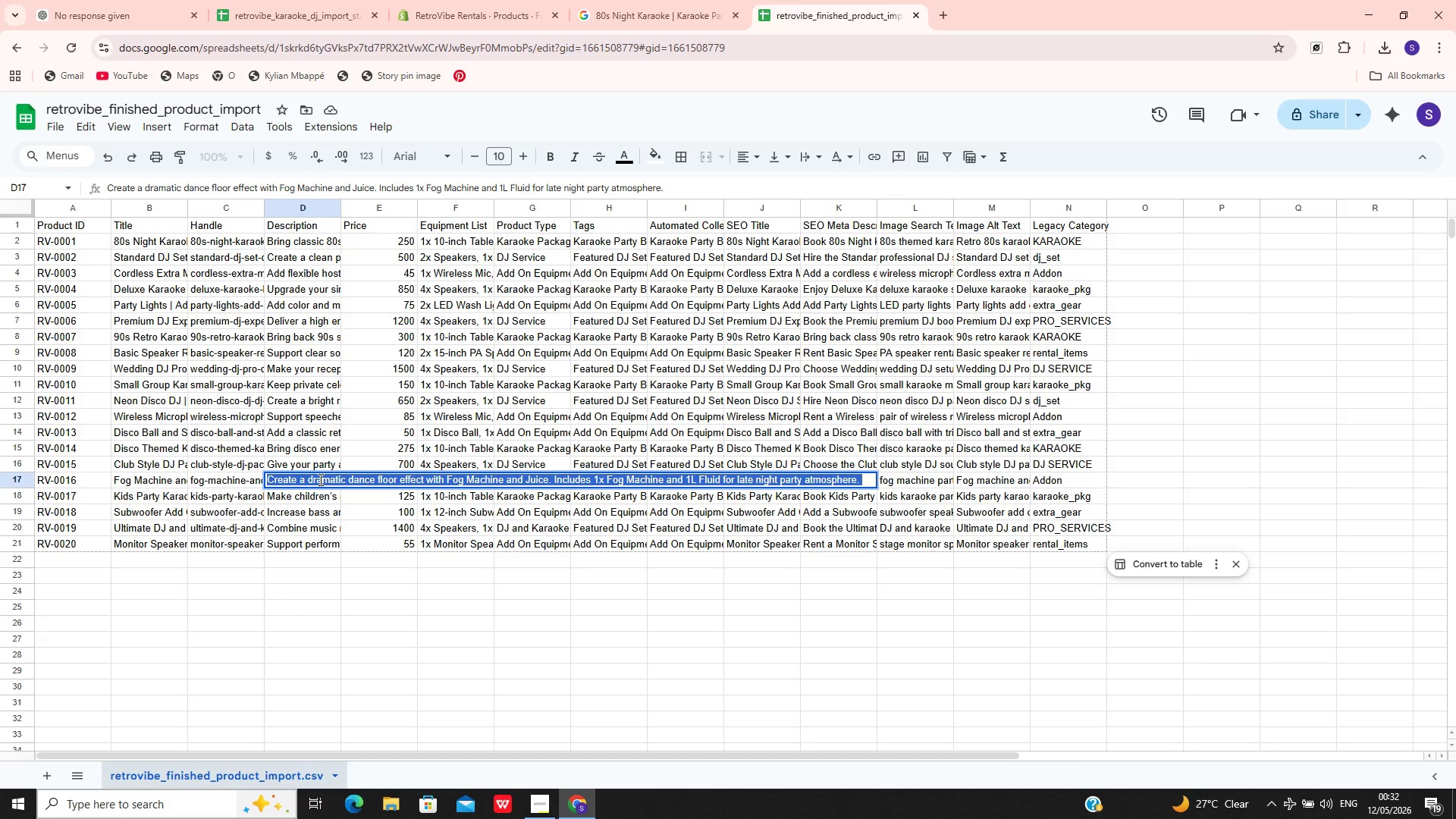 
key(Control+C)
 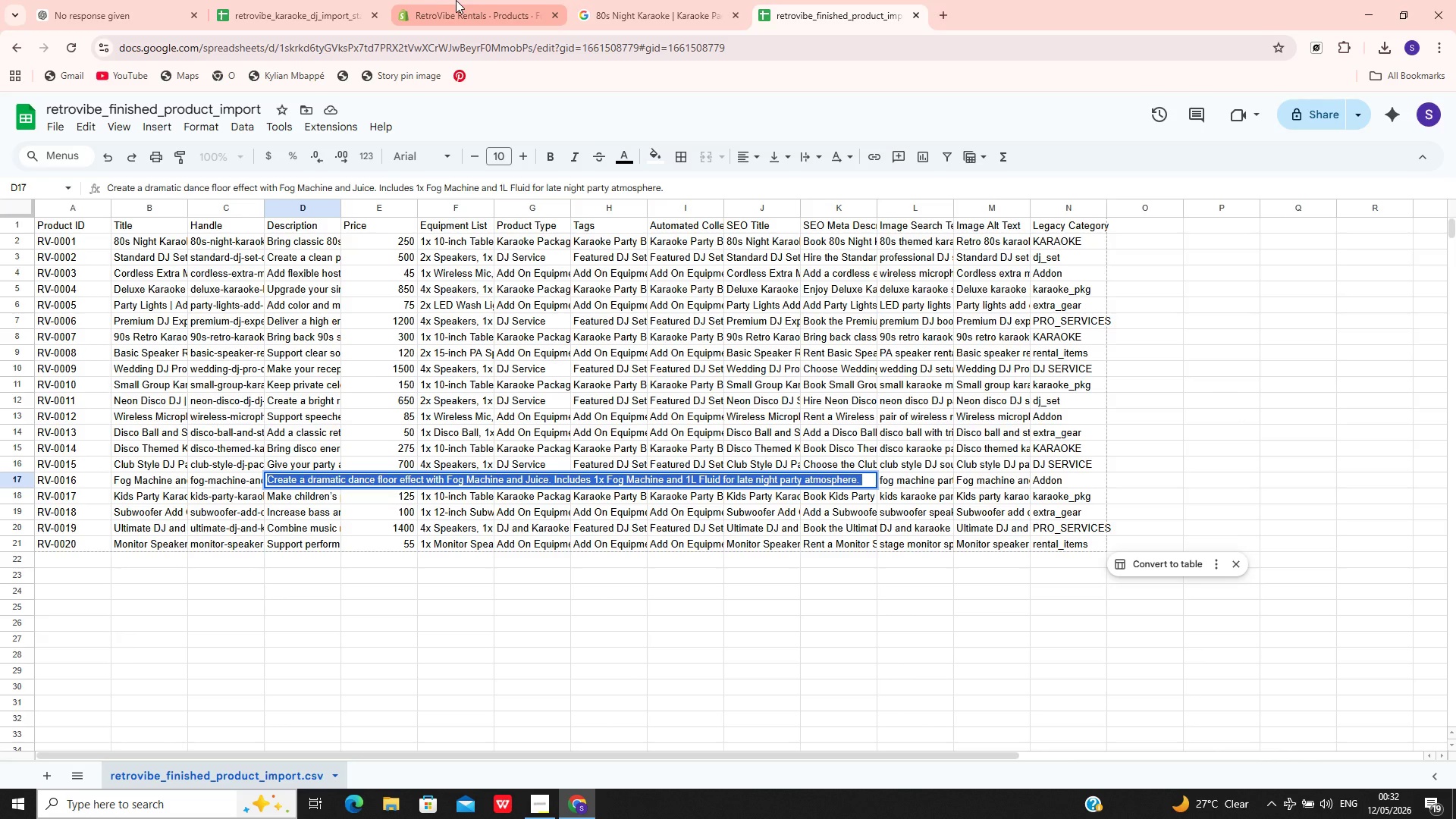 
left_click([457, 0])
 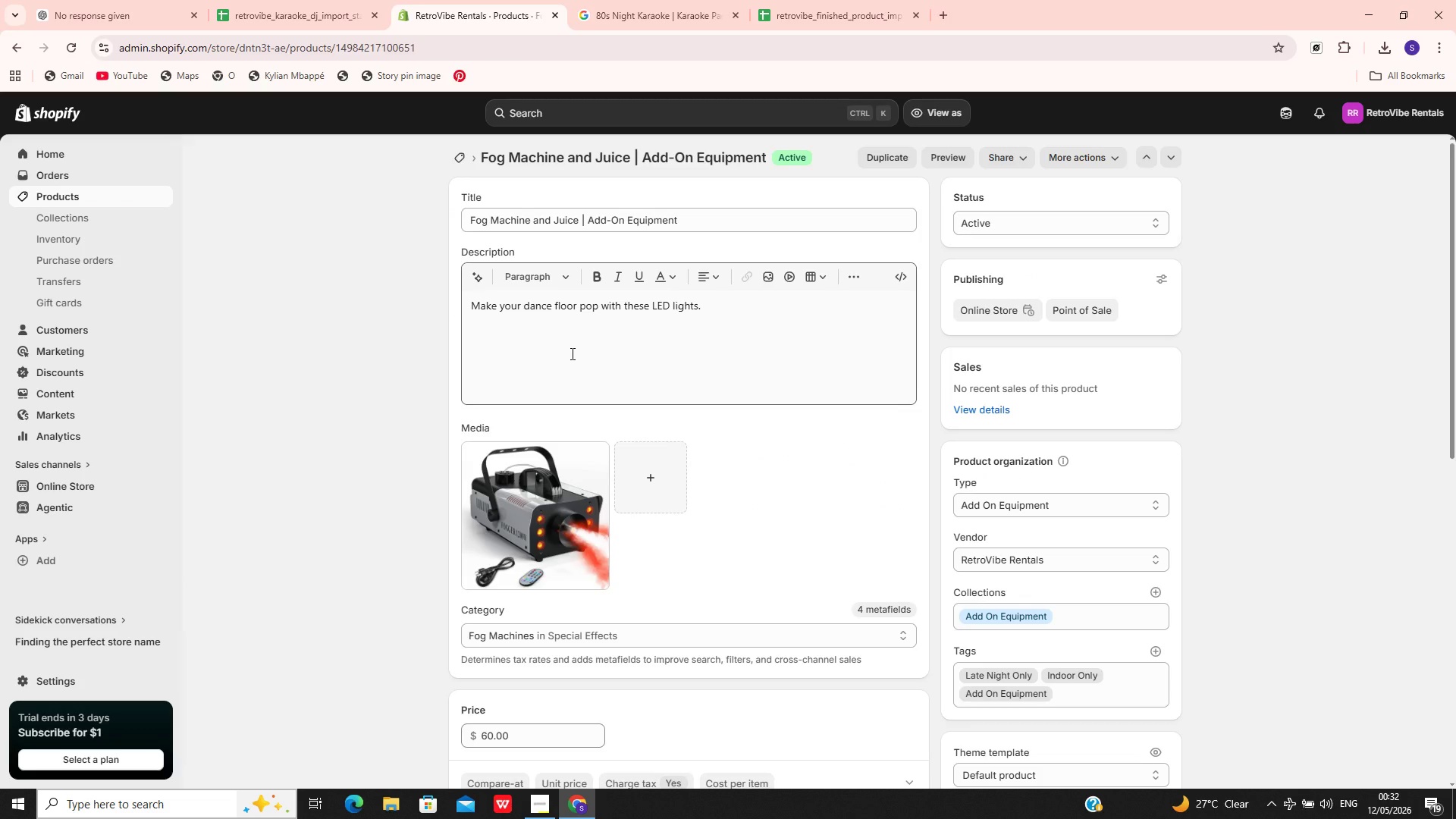 
left_click([571, 353])
 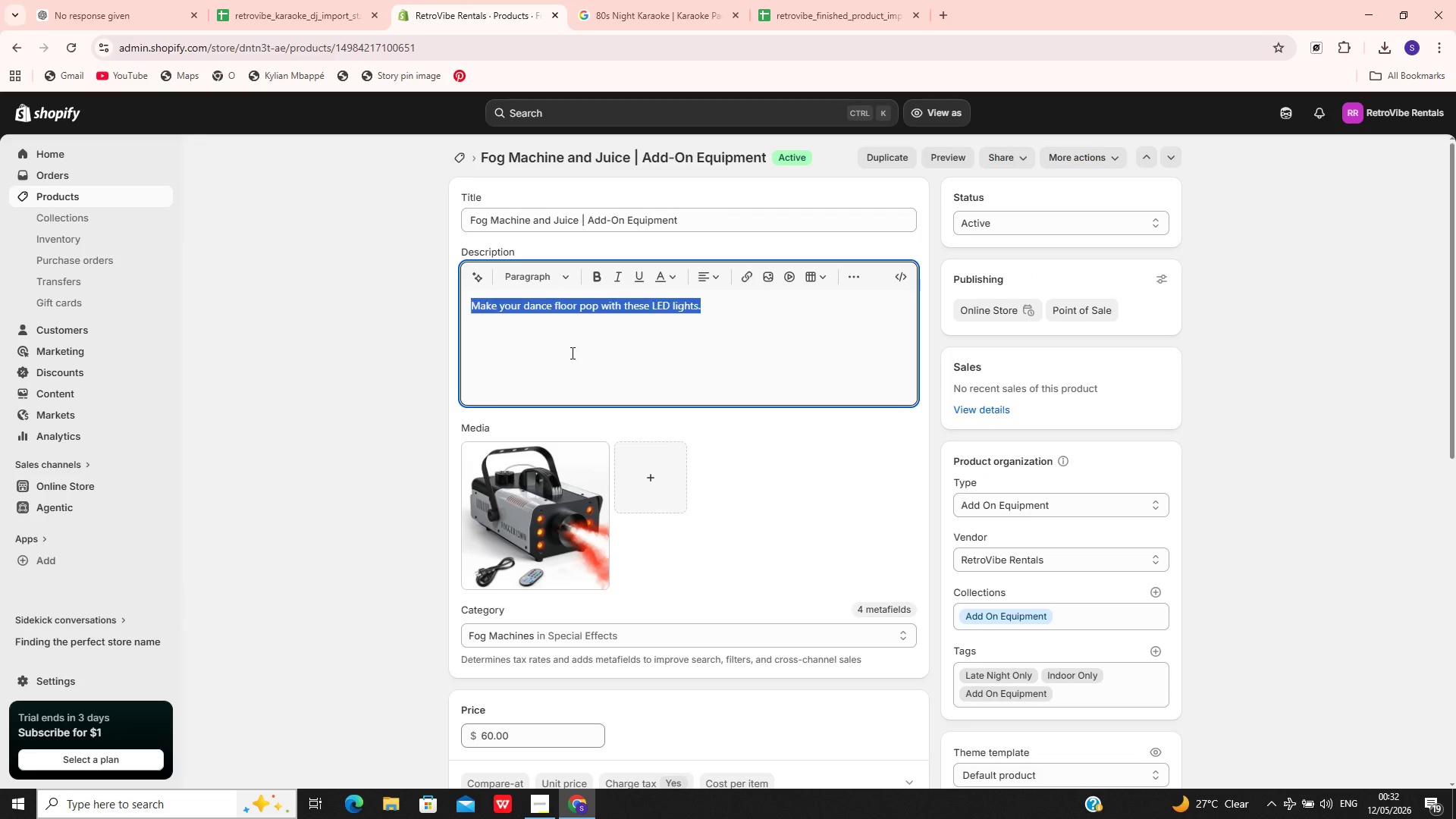 
key(Control+A)
 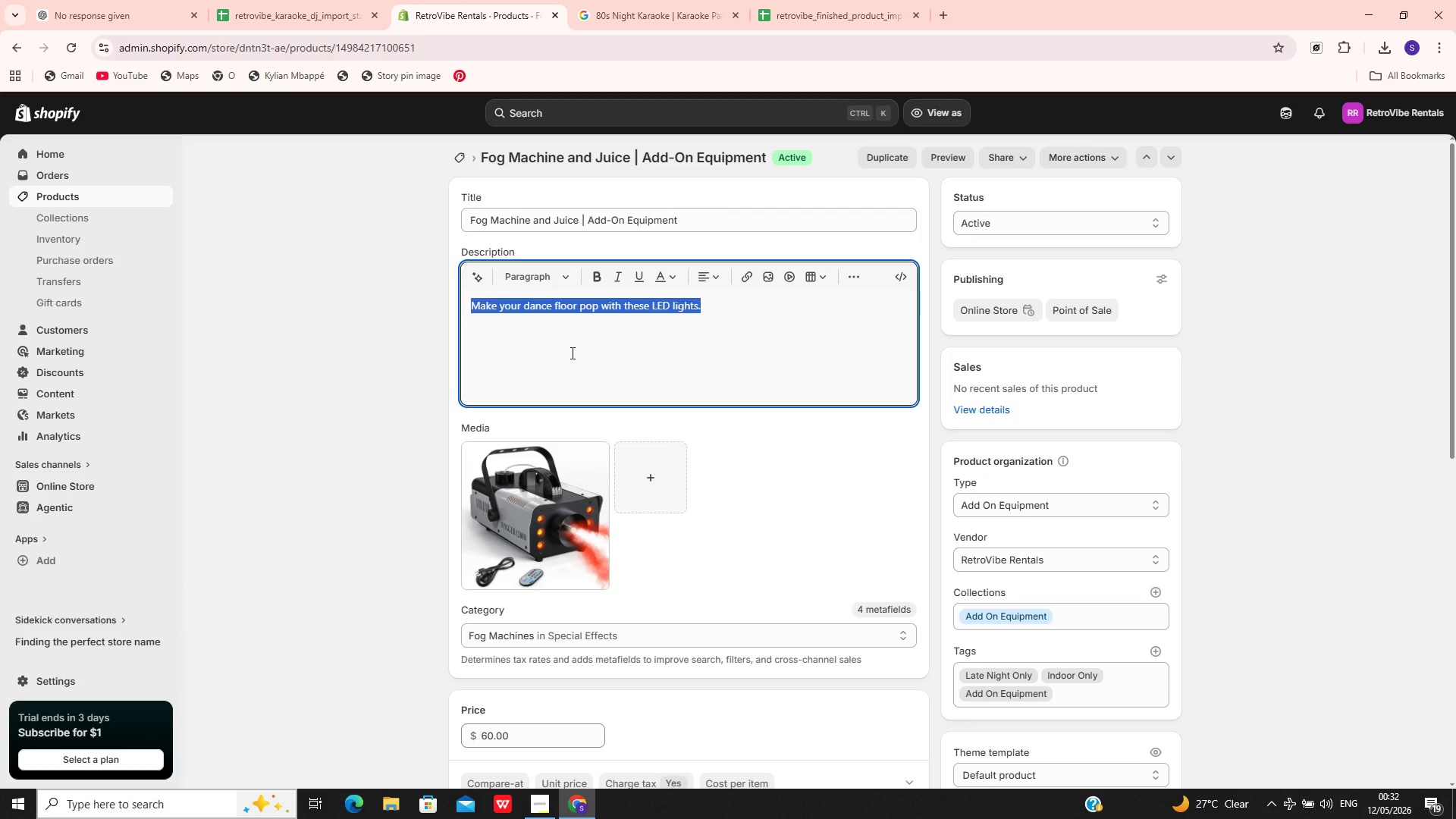 
key(Control+V)
 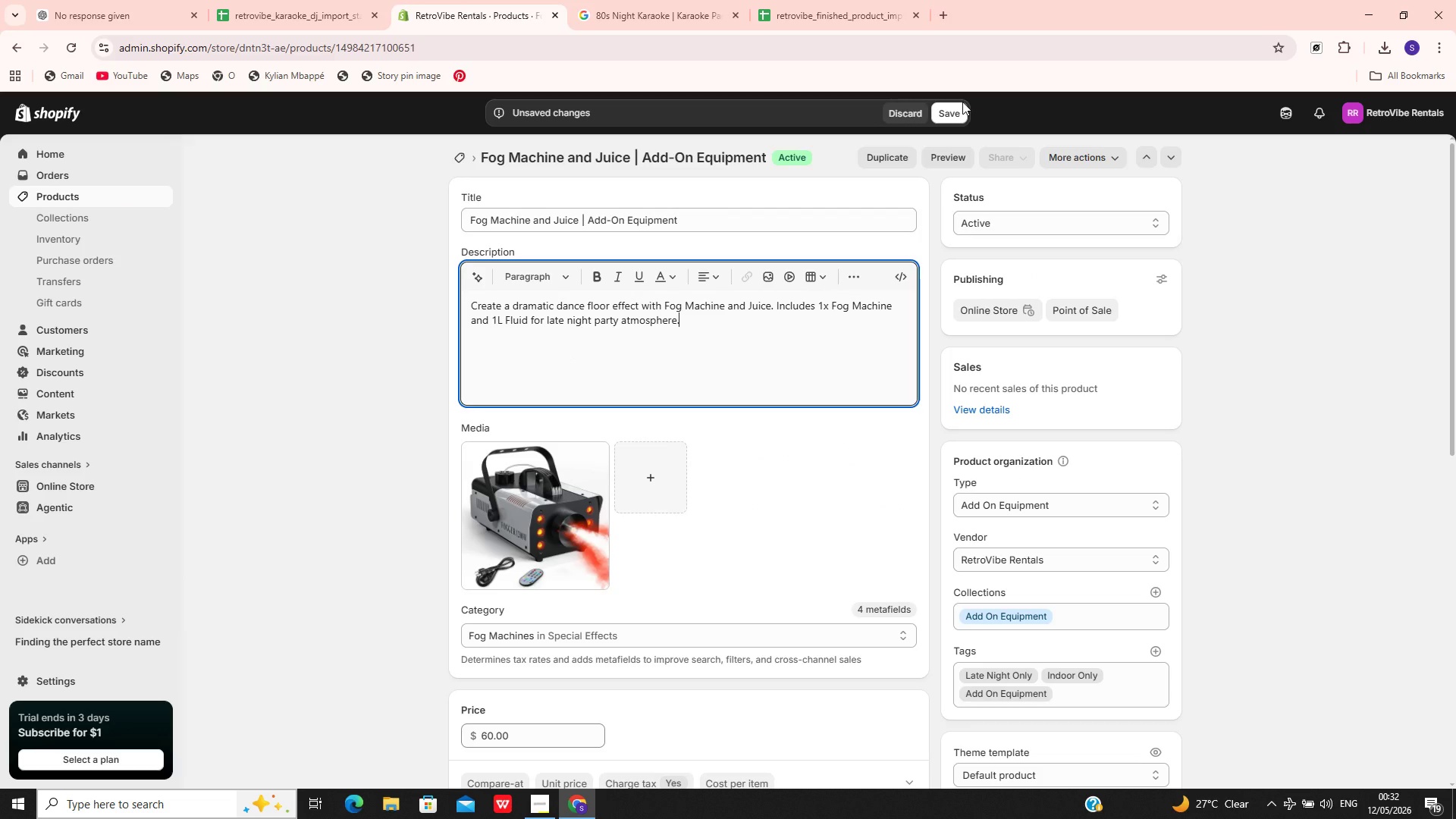 
left_click([953, 111])
 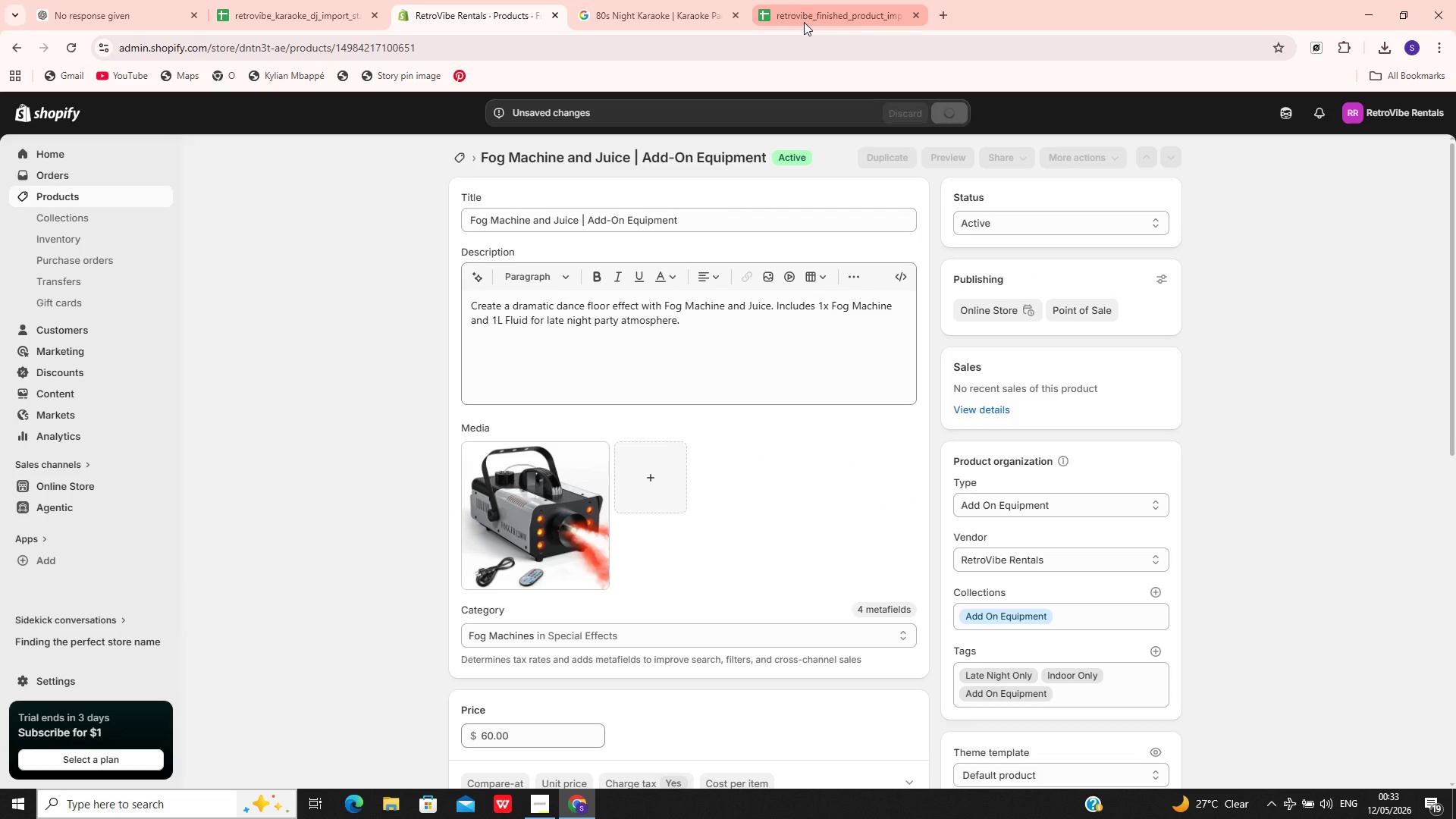 
left_click([804, 22])
 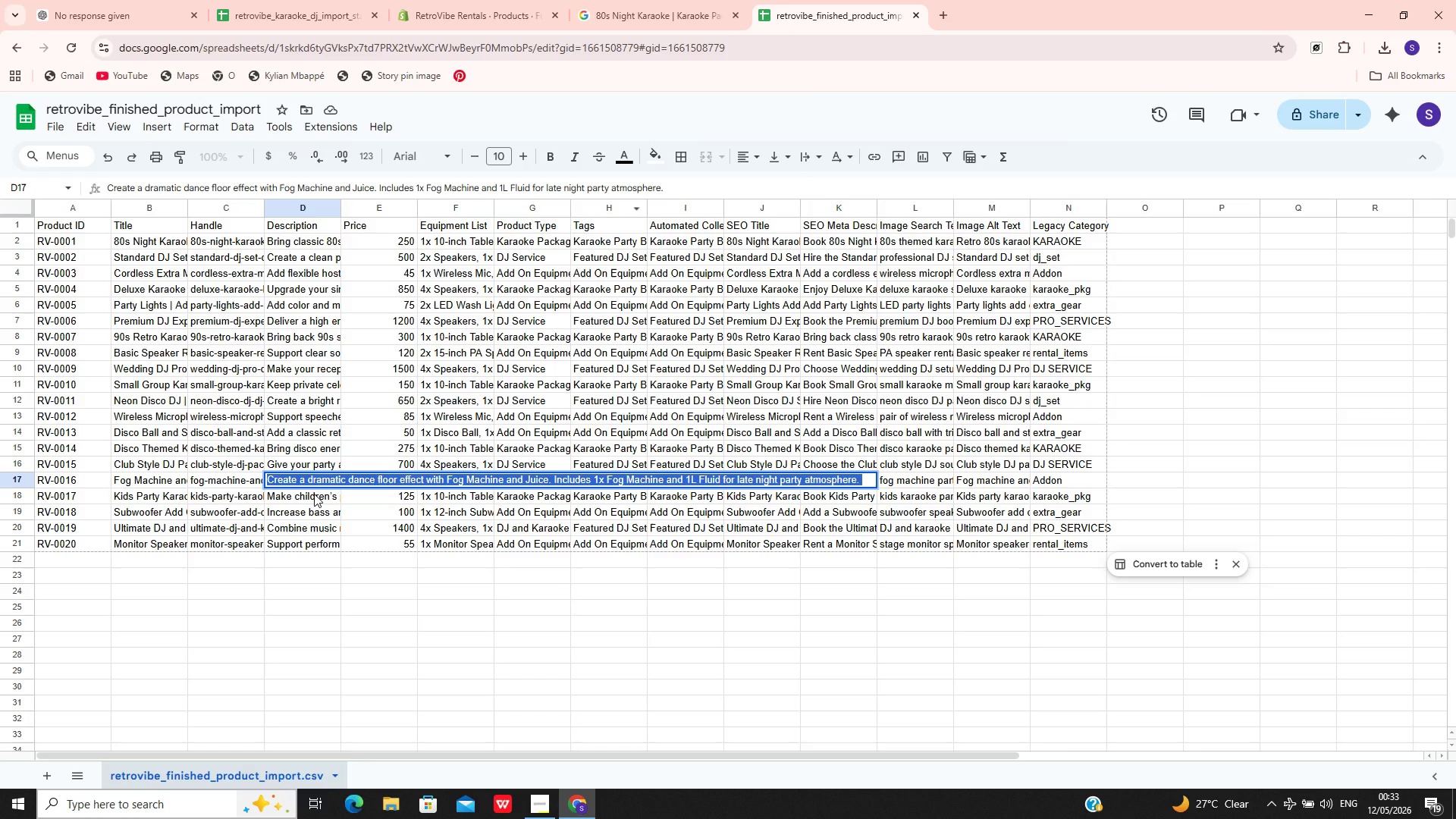 
double_click([314, 494])
 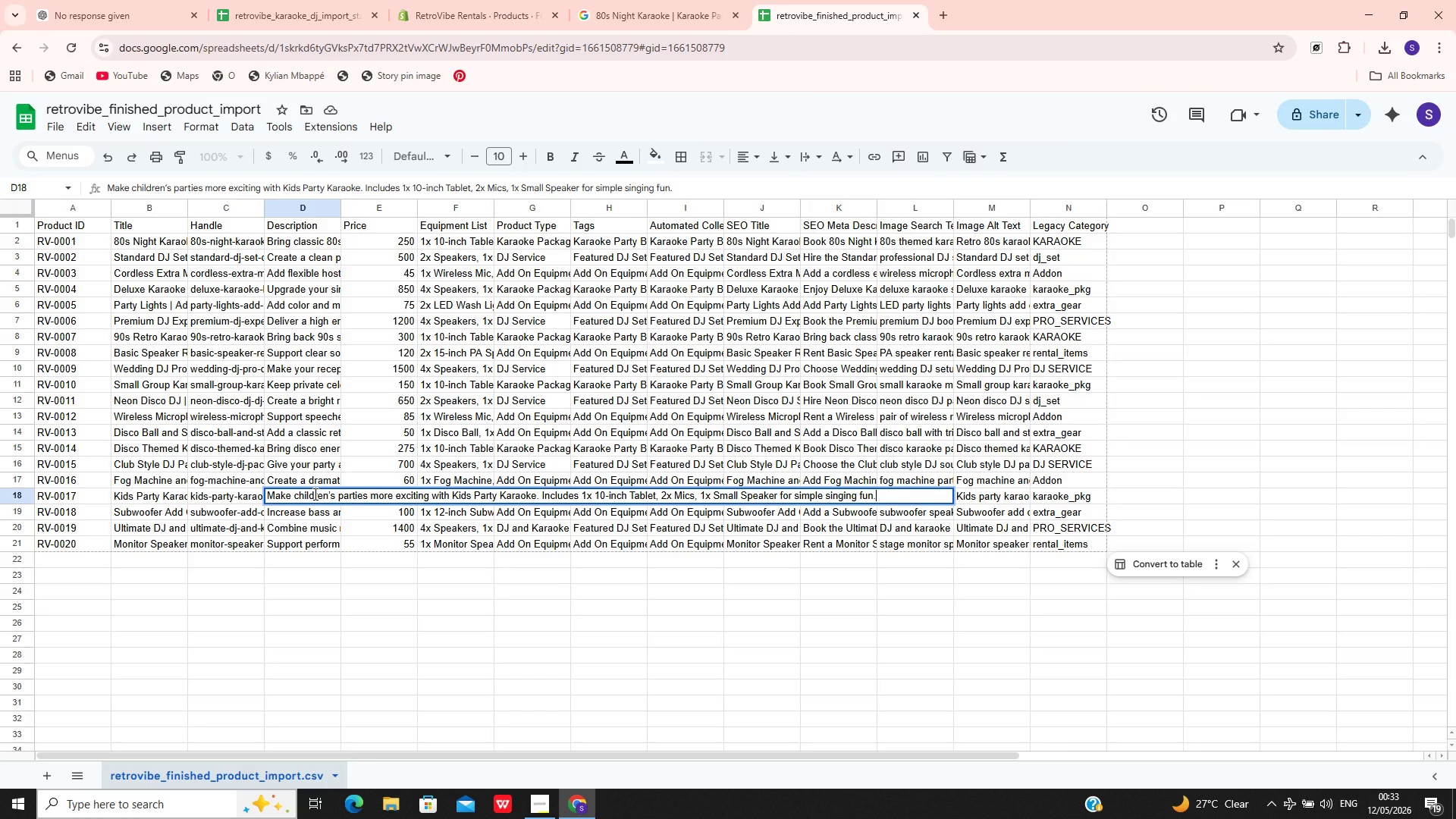 
key(Control+A)
 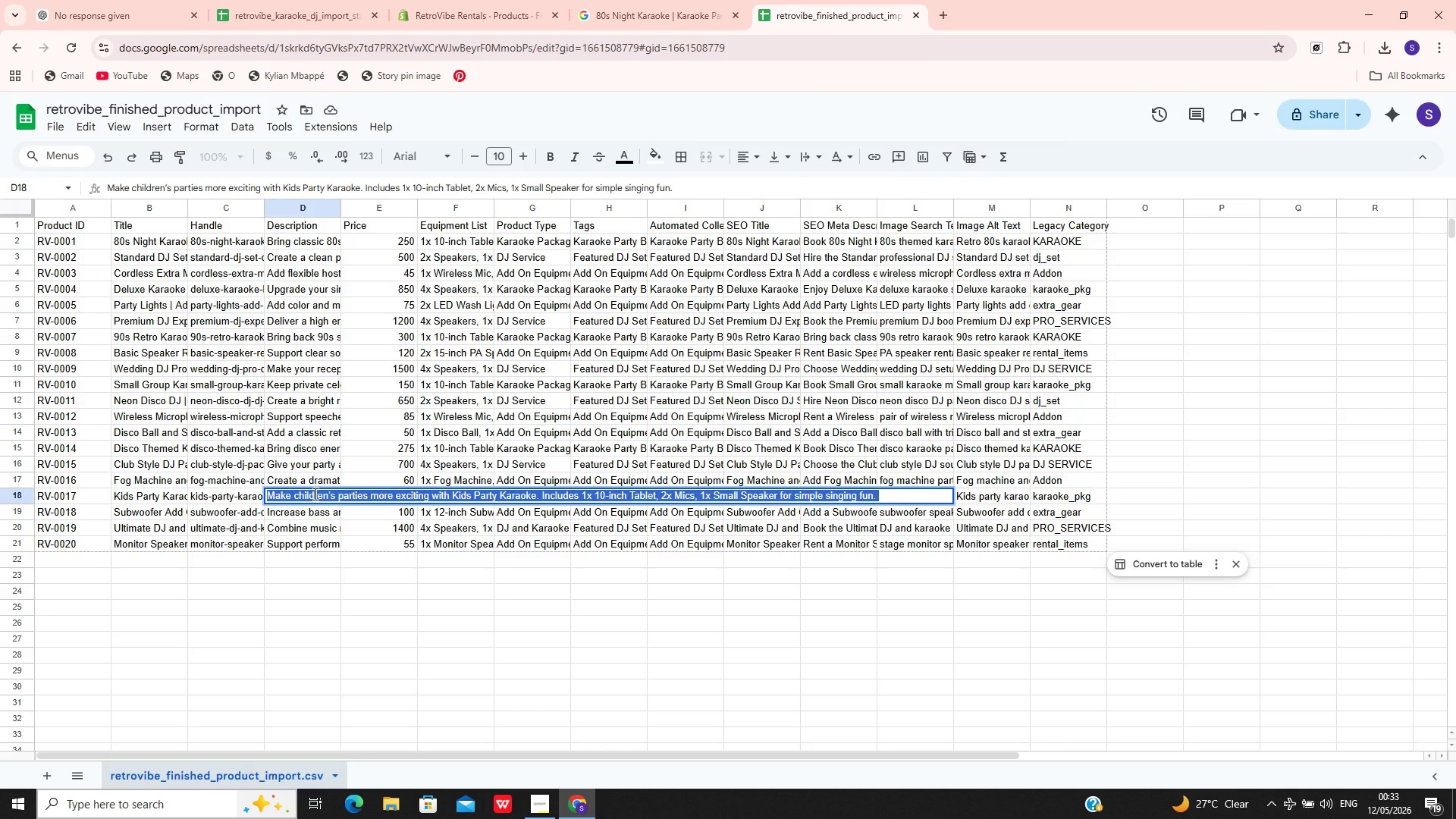 
key(Control+C)
 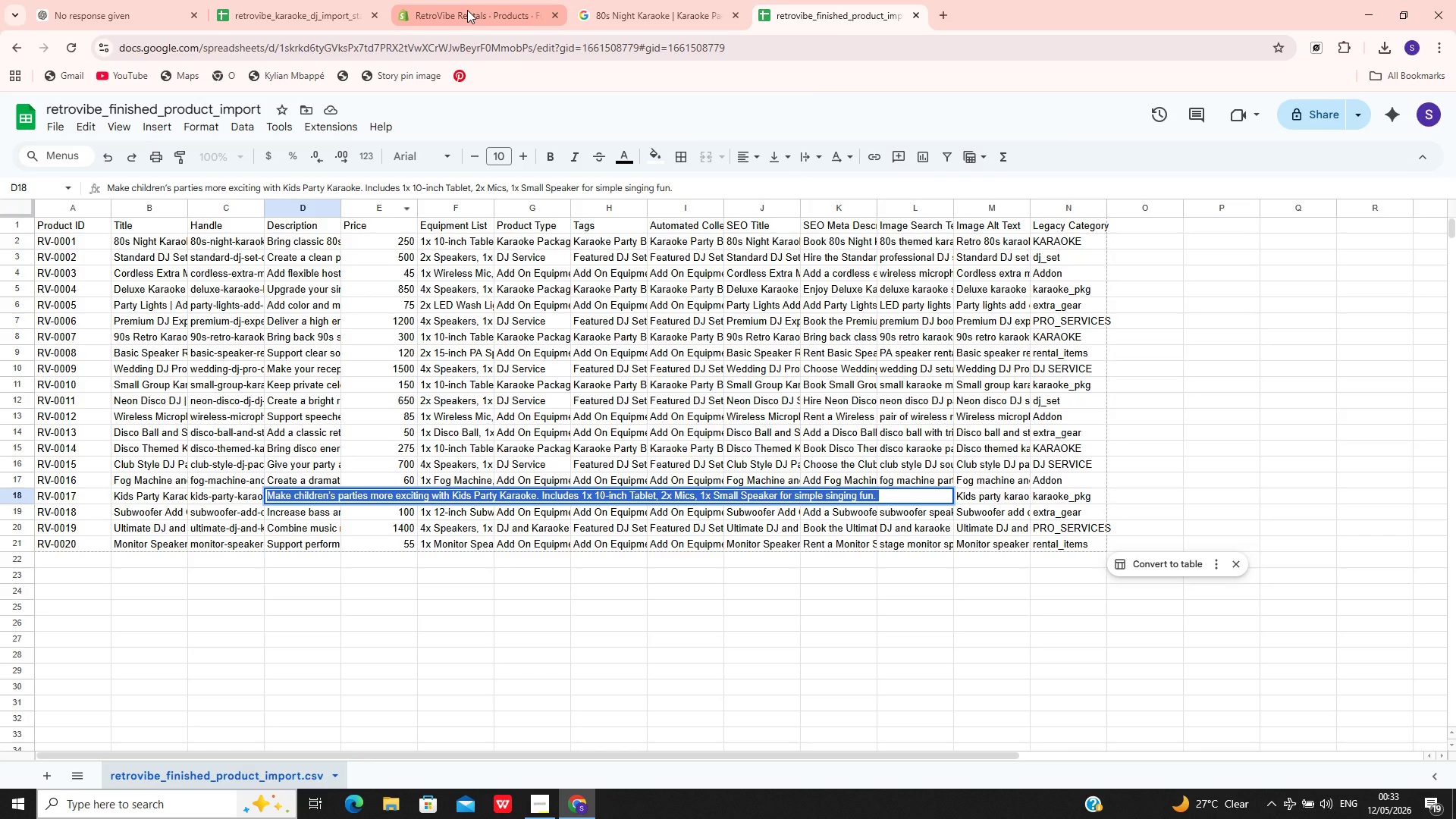 
left_click([467, 10])
 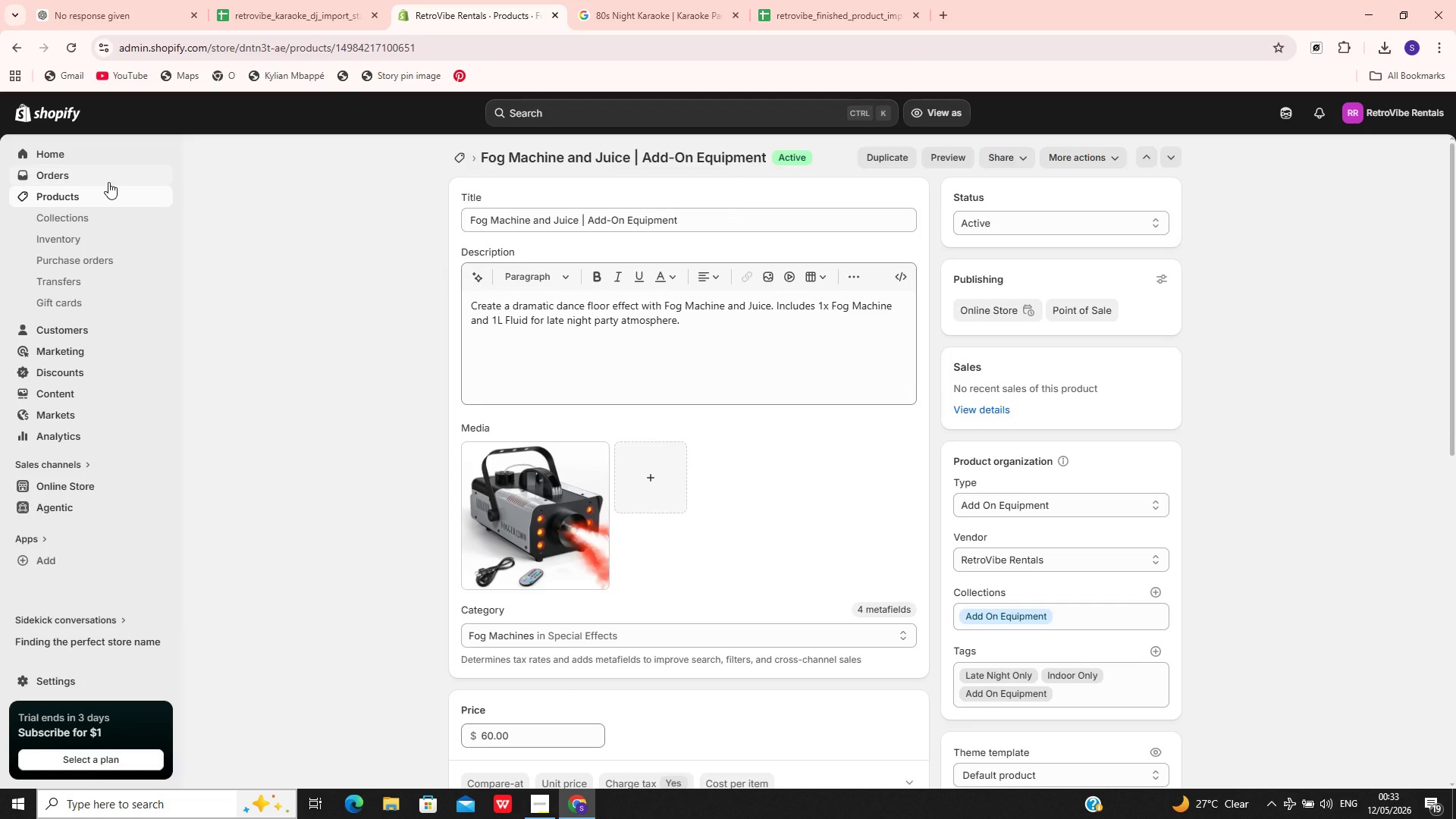 
left_click([83, 195])
 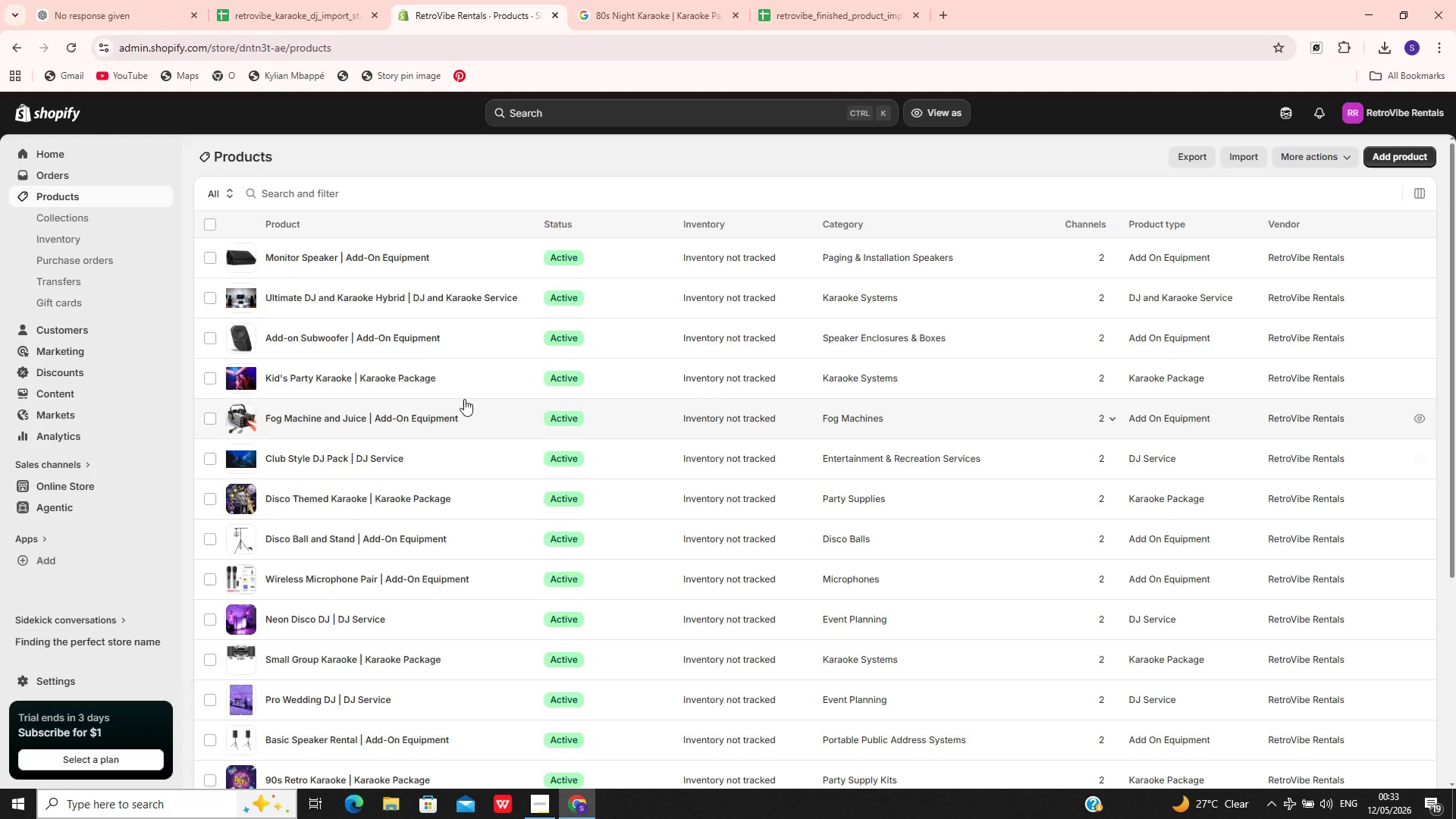 
left_click([480, 381])
 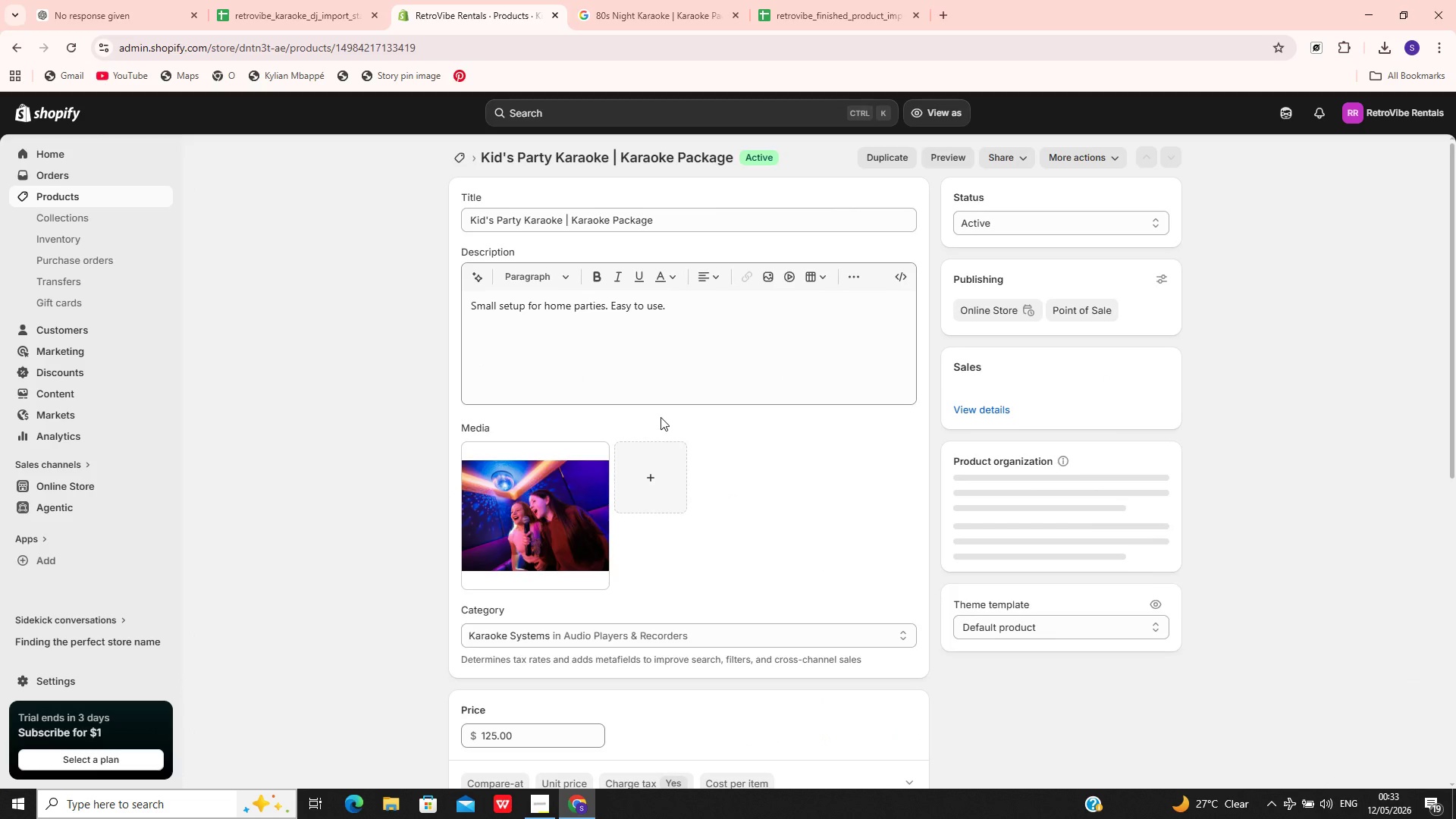 
left_click([654, 366])
 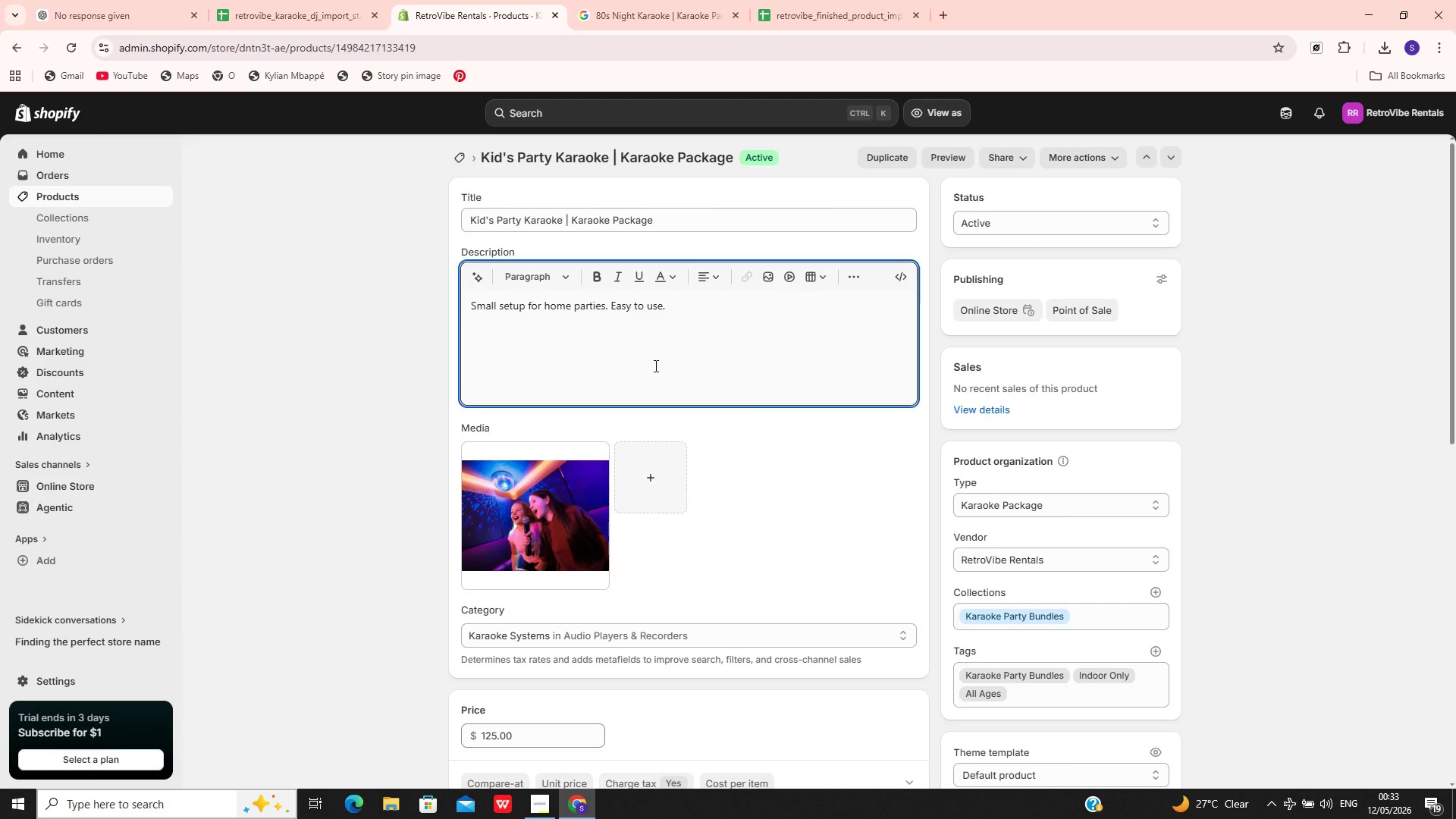 
key(Control+A)
 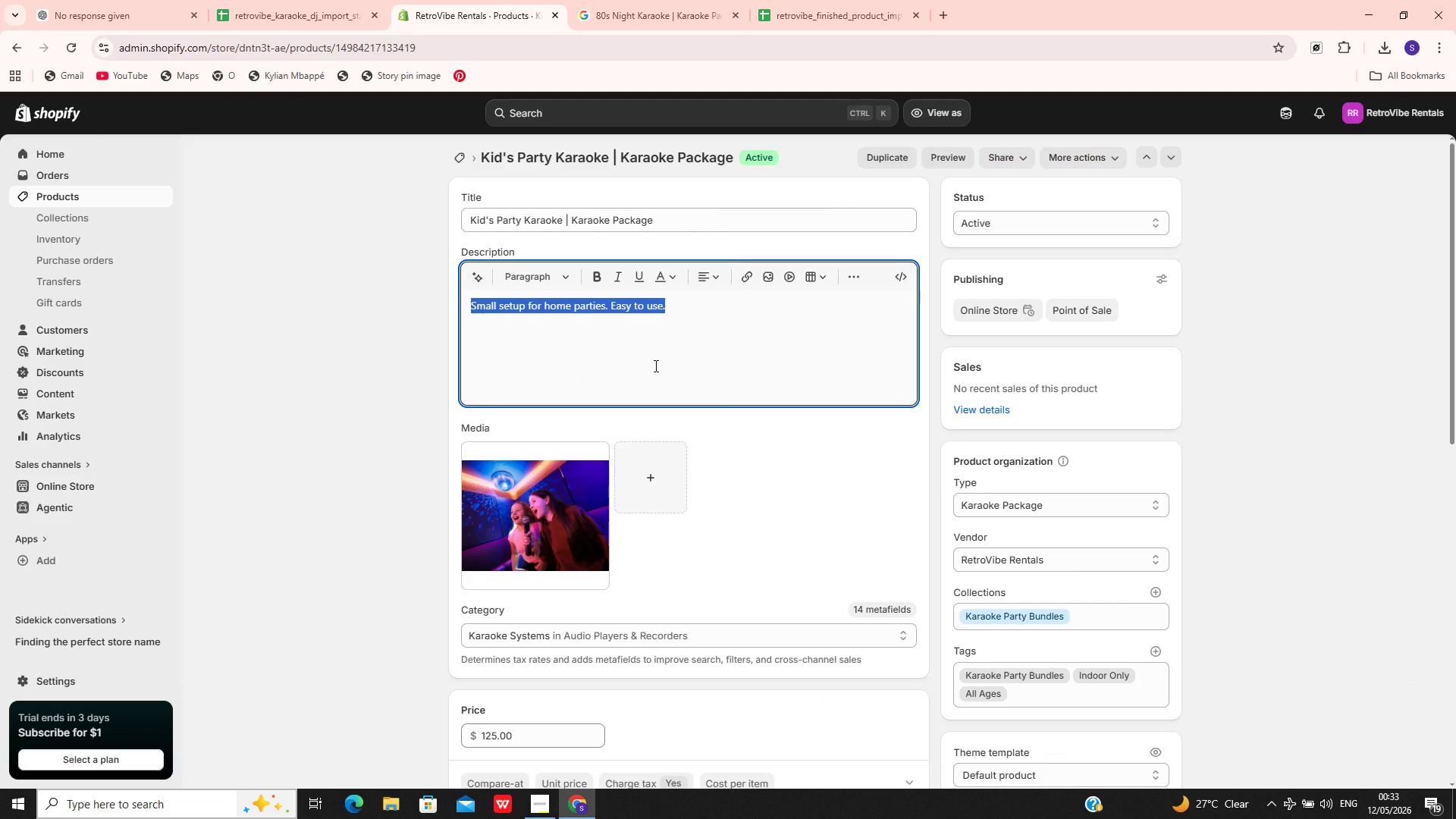 
key(Control+V)
 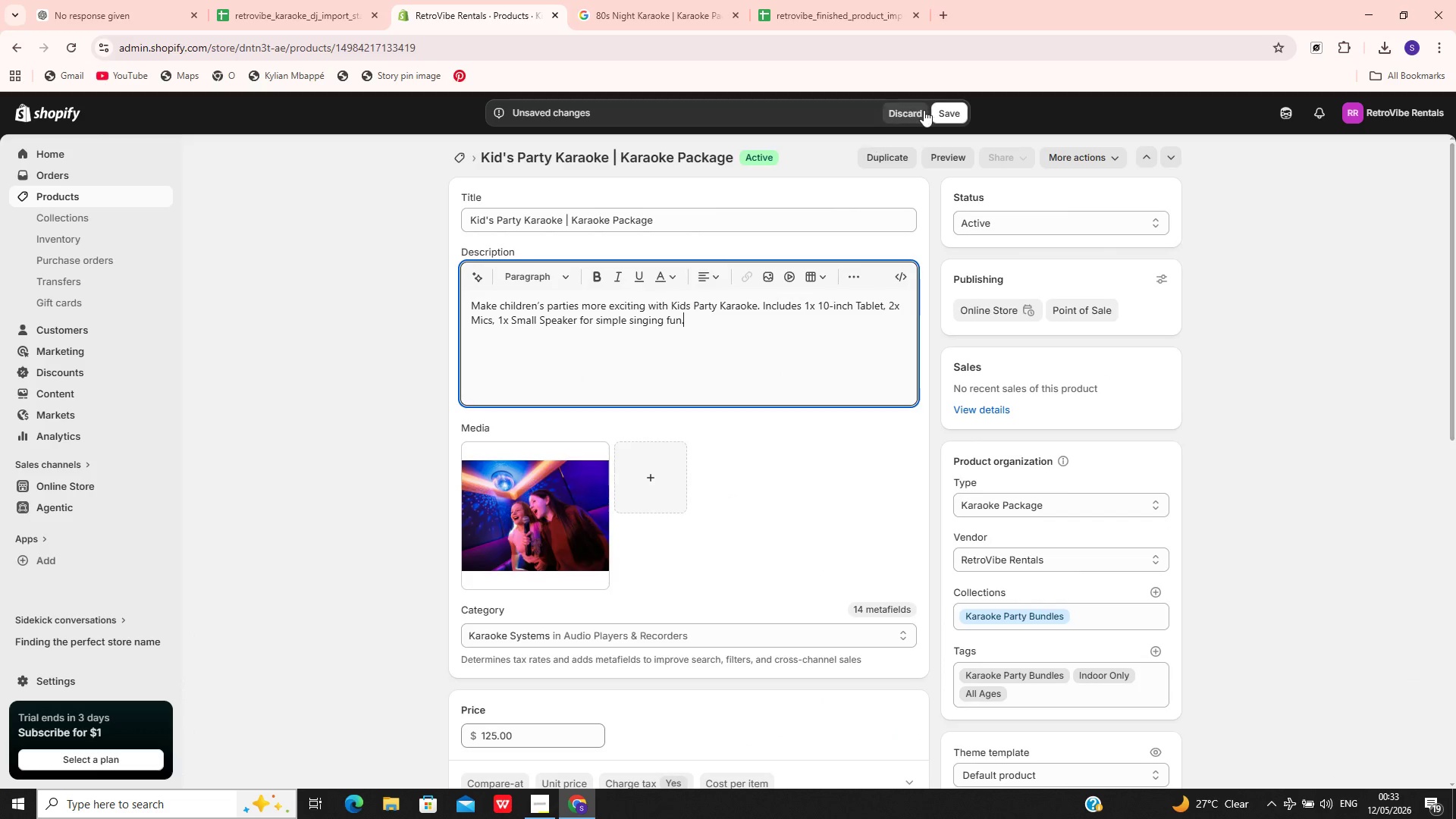 
left_click([949, 108])
 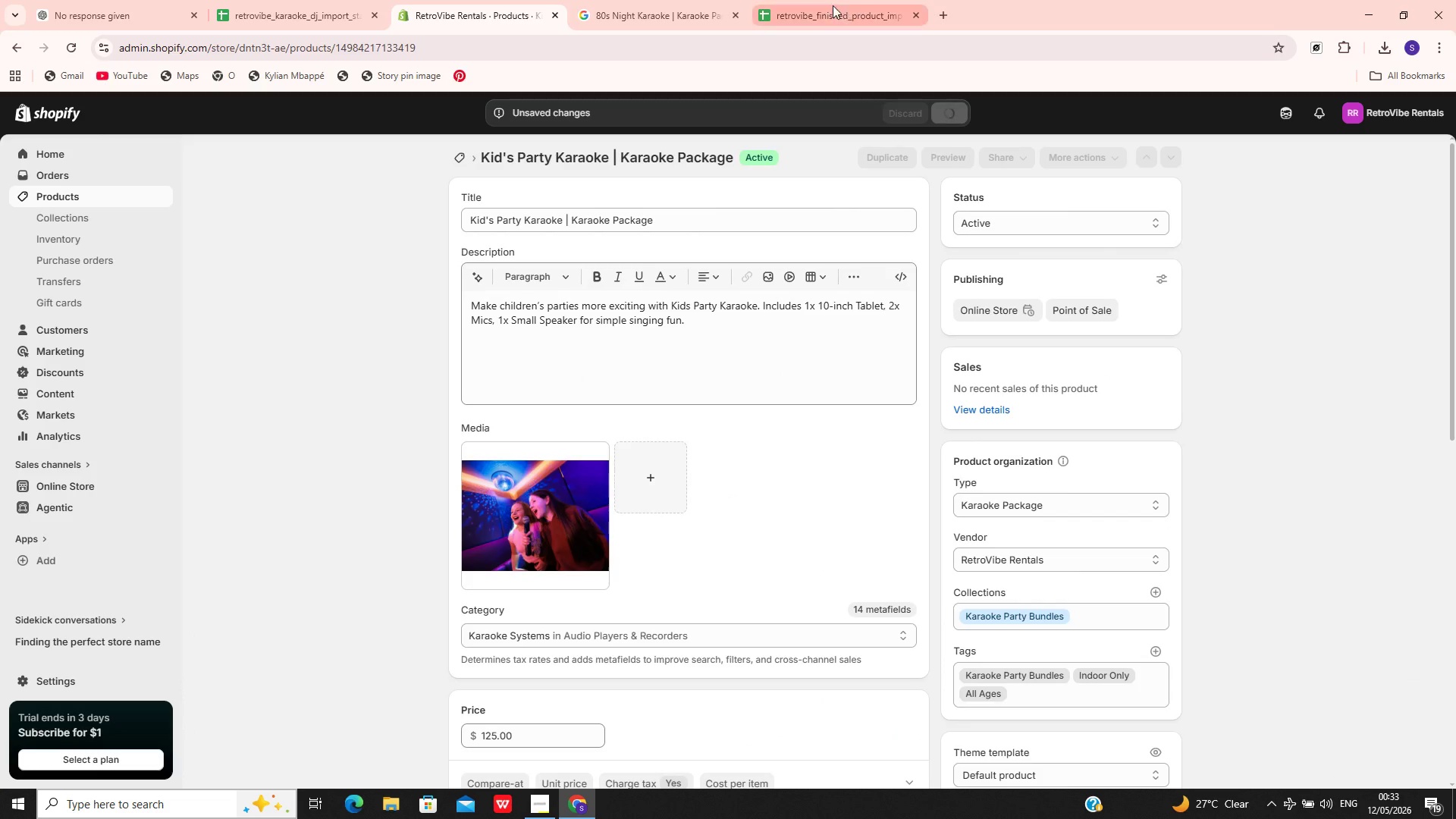 
left_click([828, 2])
 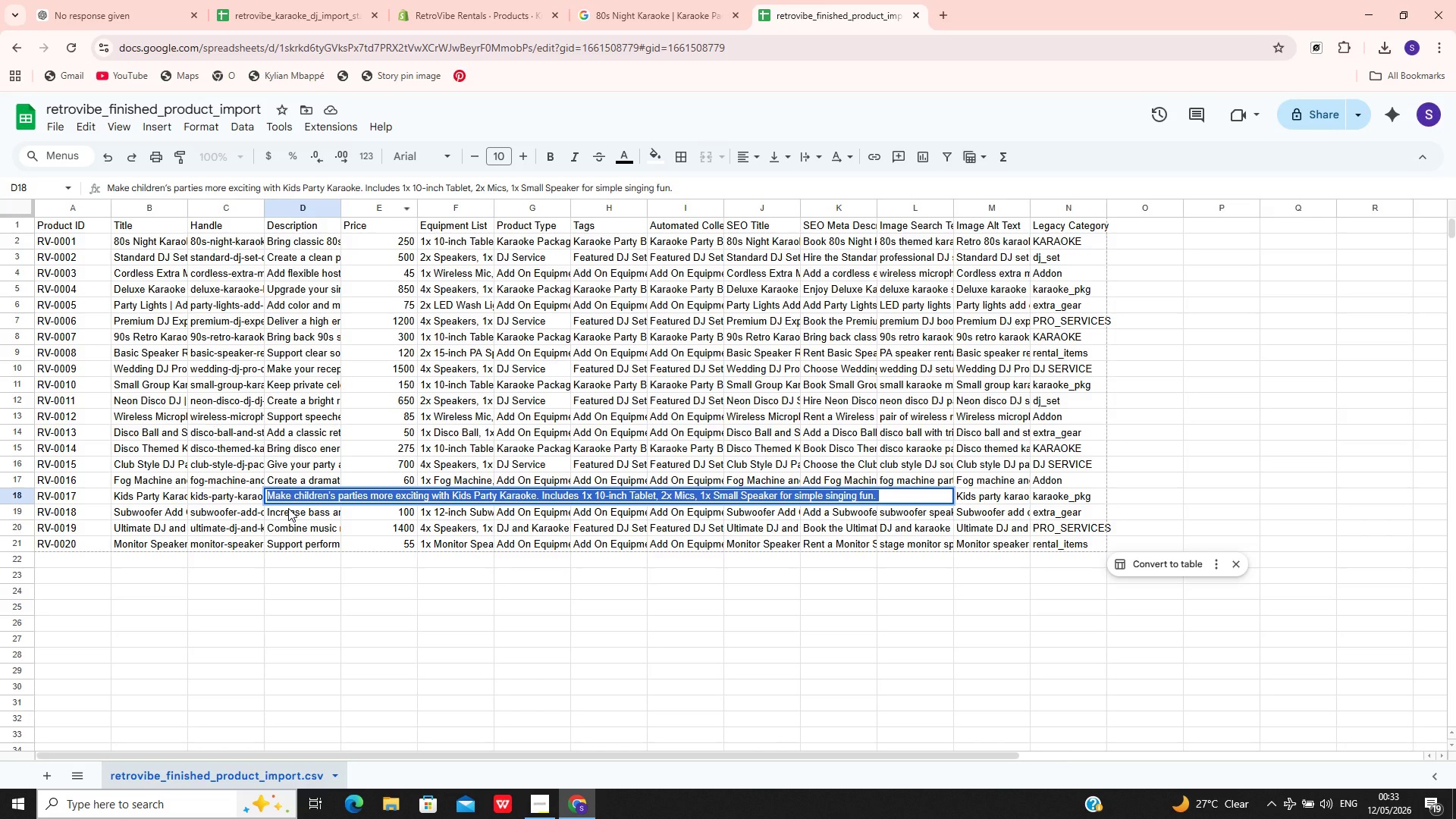 
double_click([291, 508])
 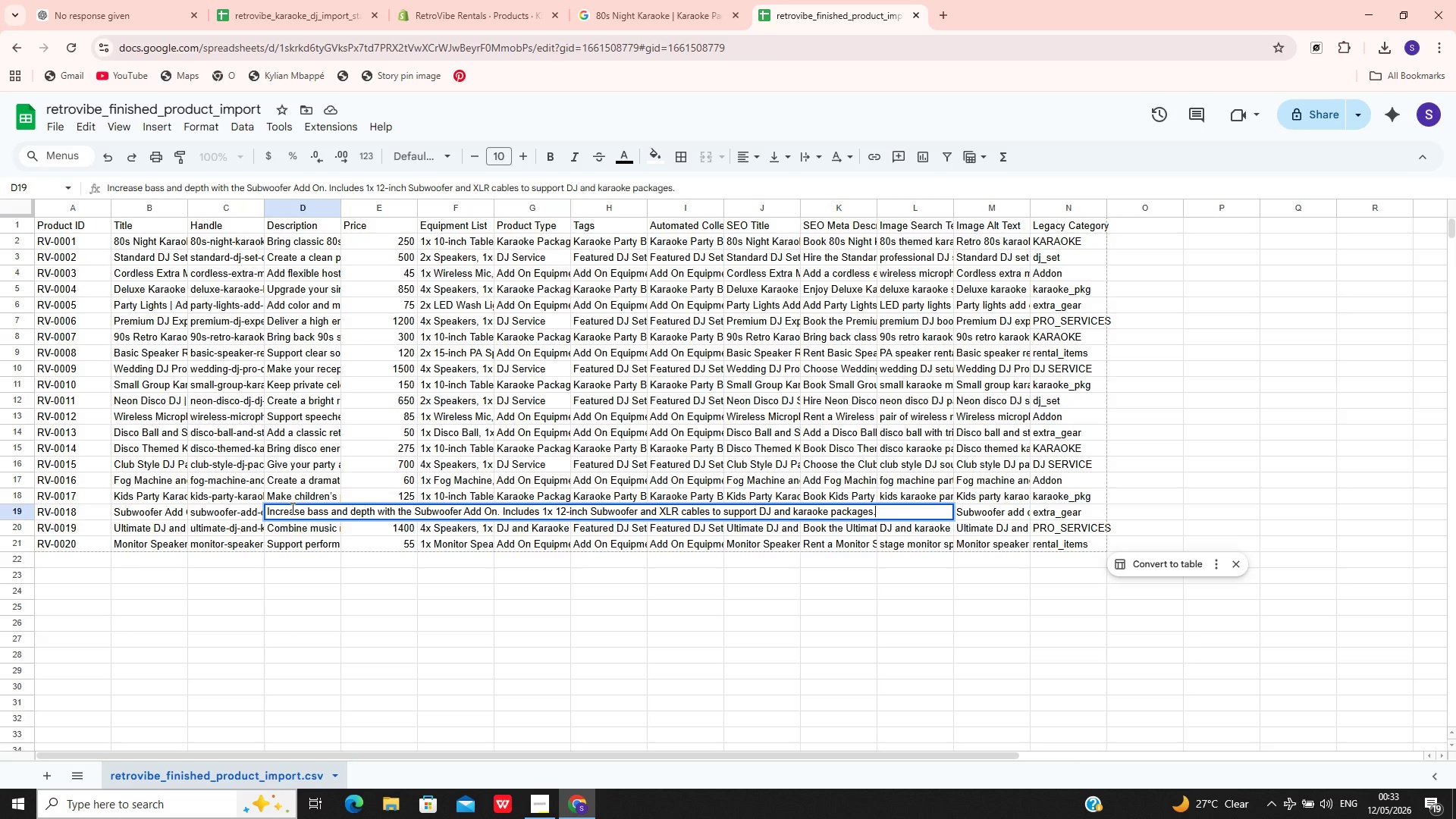 
key(Control+A)
 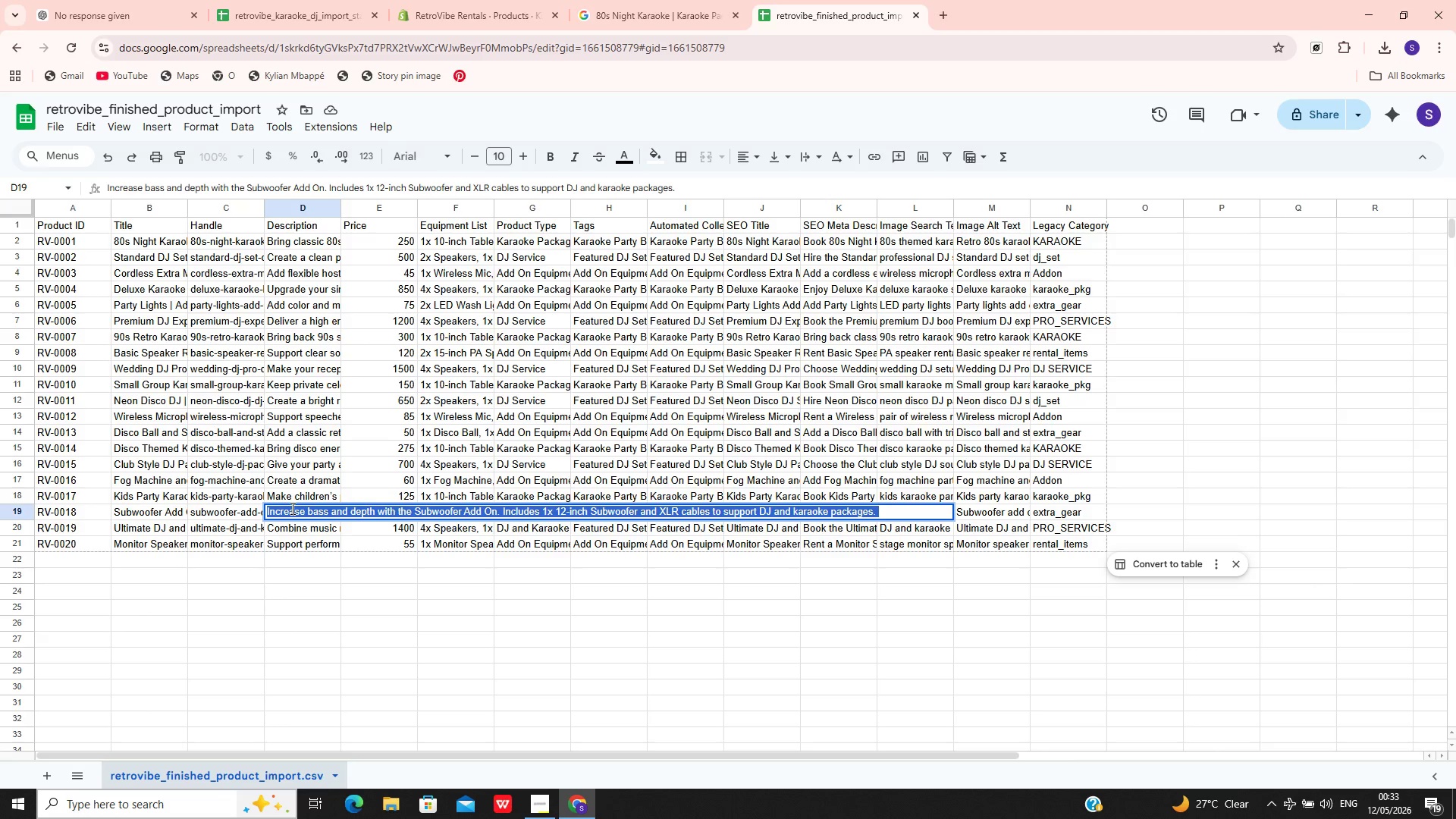 
key(Control+C)
 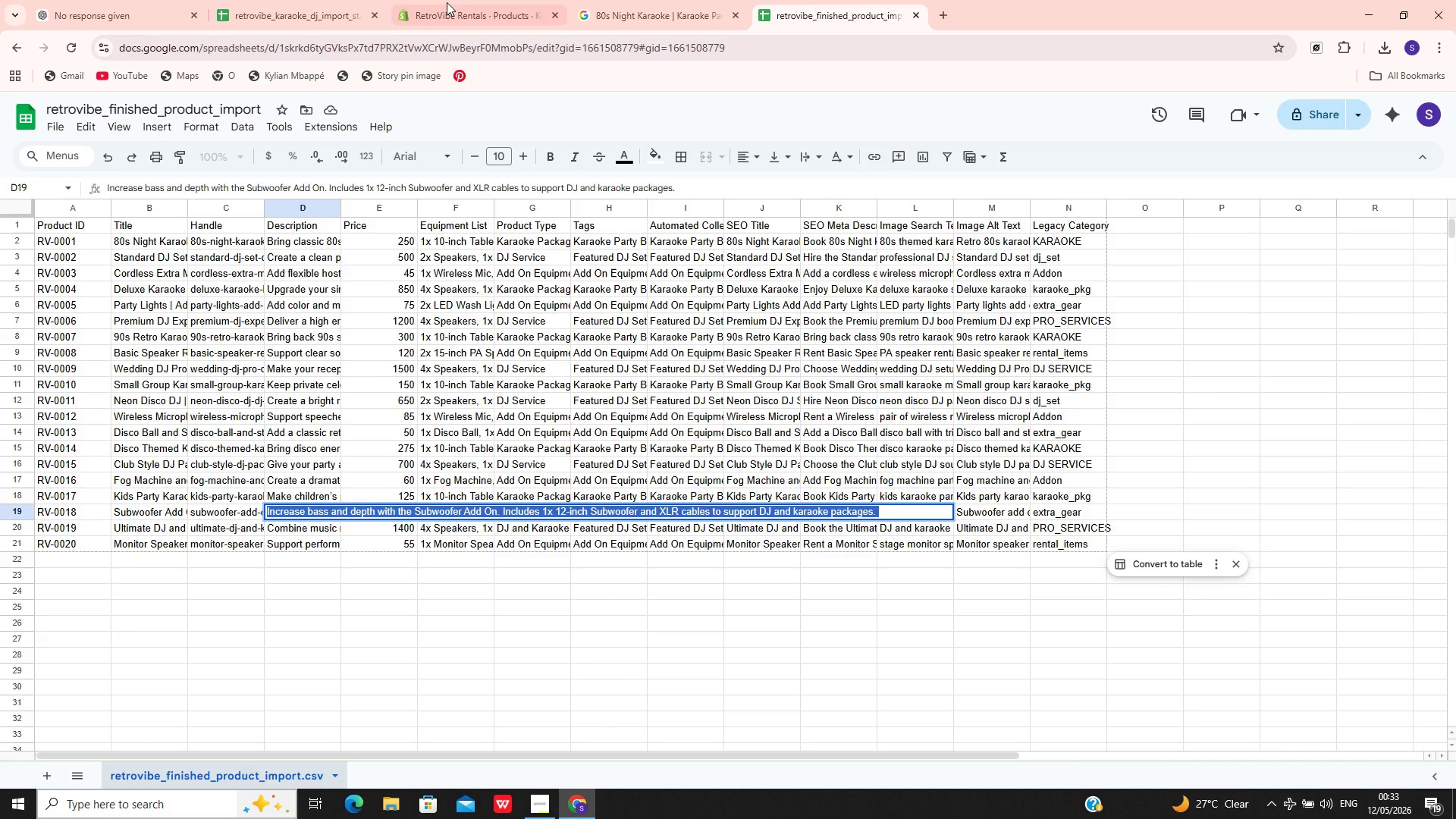 
left_click([450, 0])
 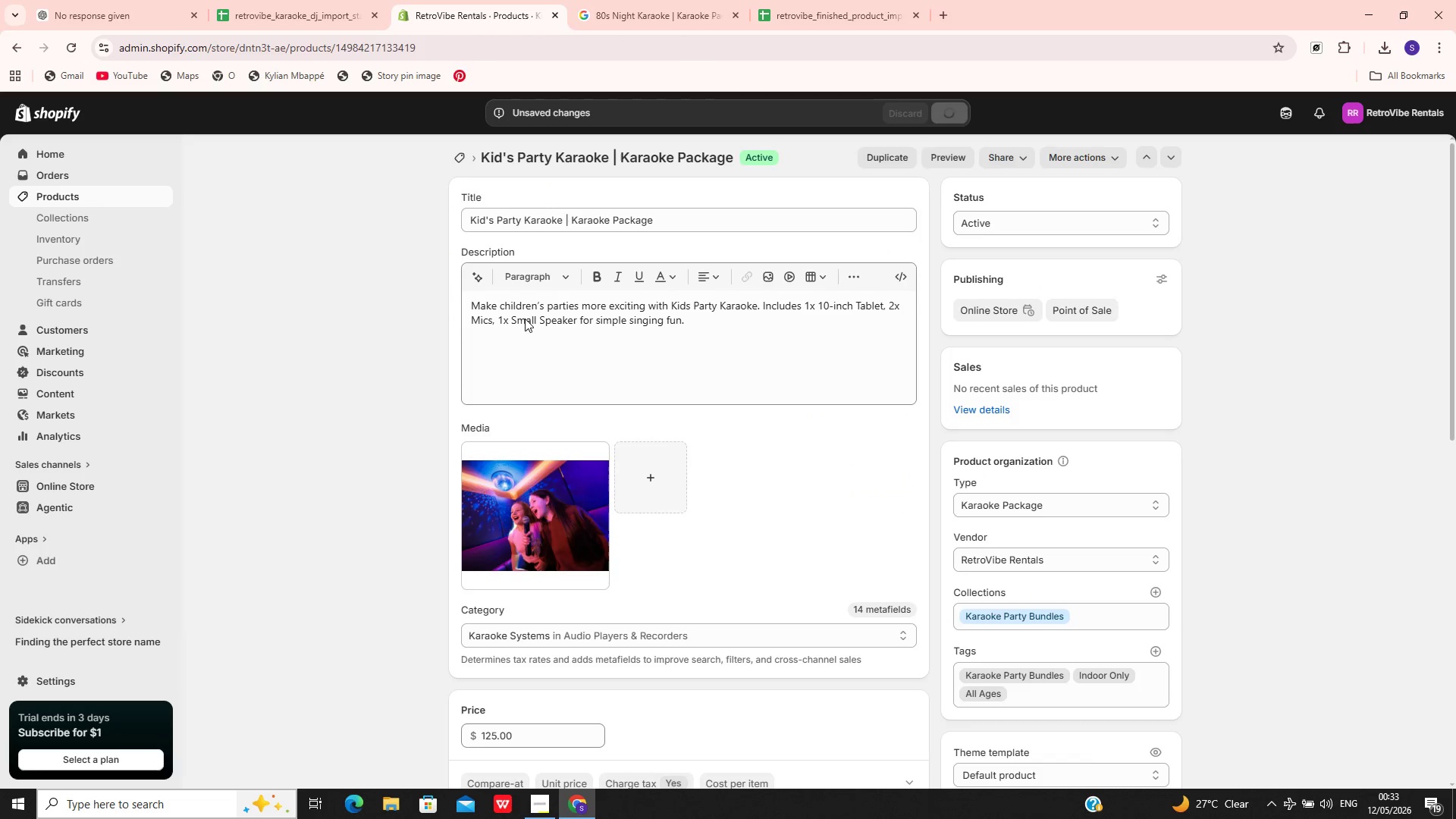 
left_click([525, 322])
 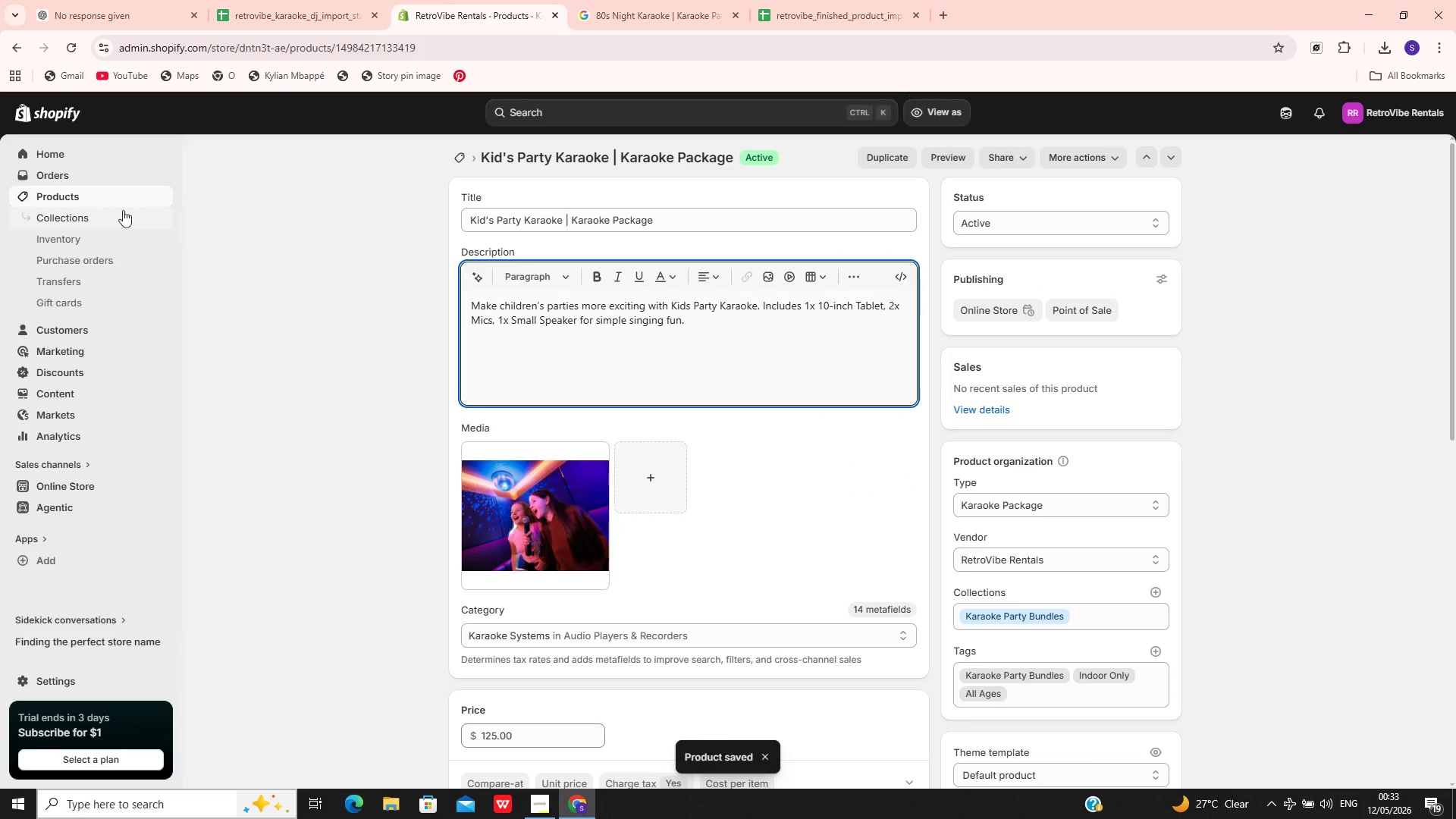 
left_click([121, 203])
 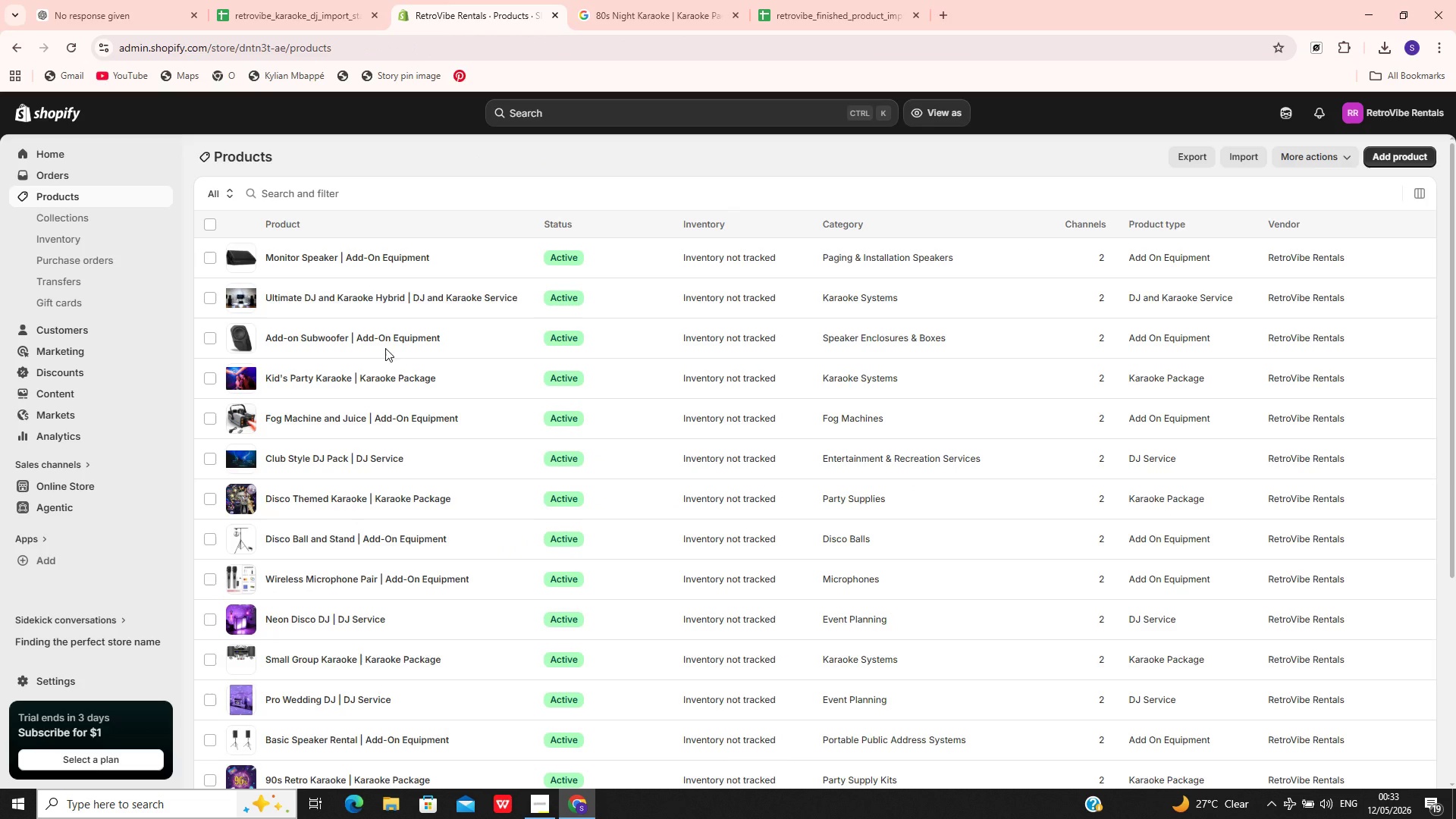 
left_click([465, 342])
 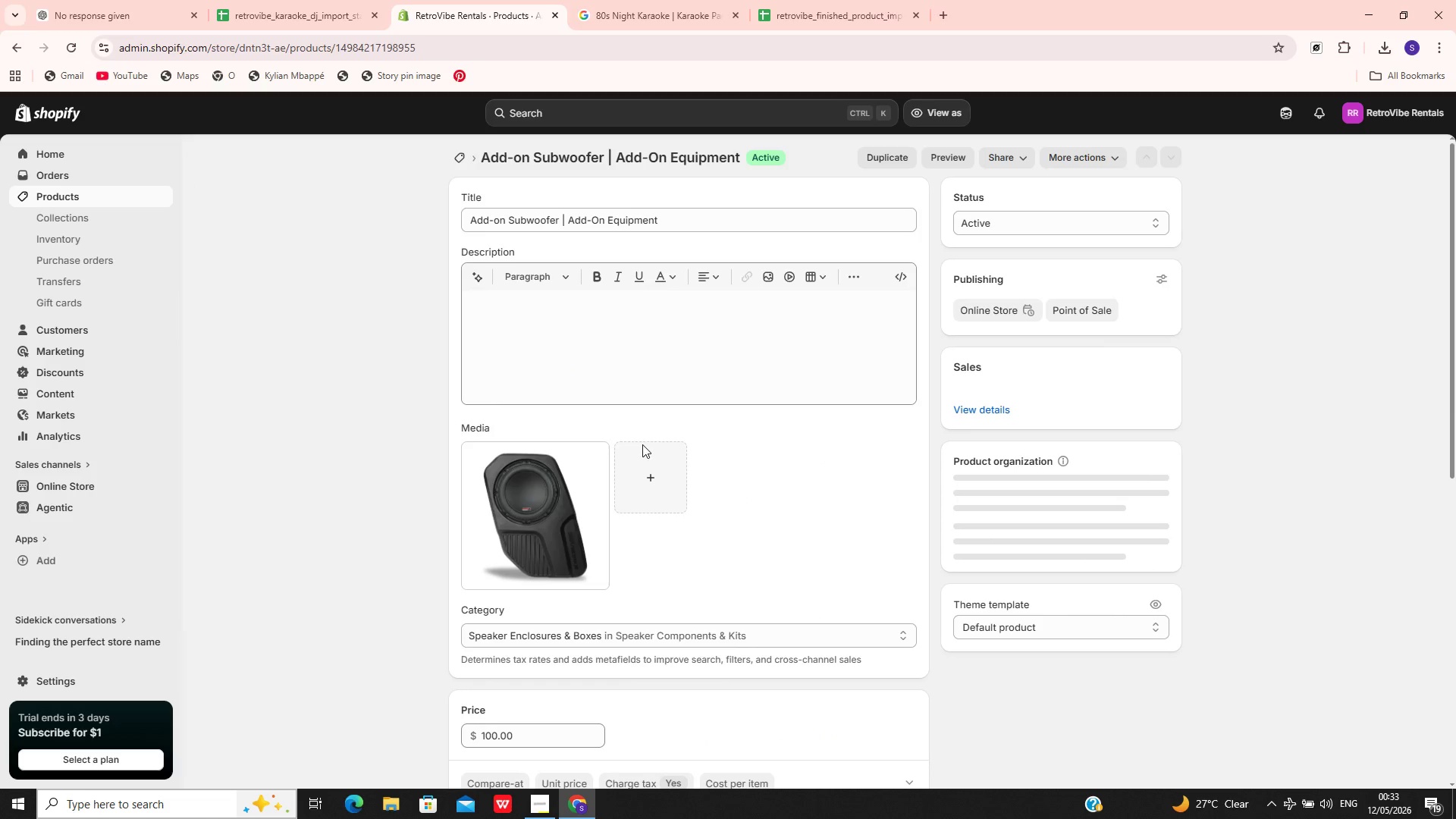 
left_click([612, 334])
 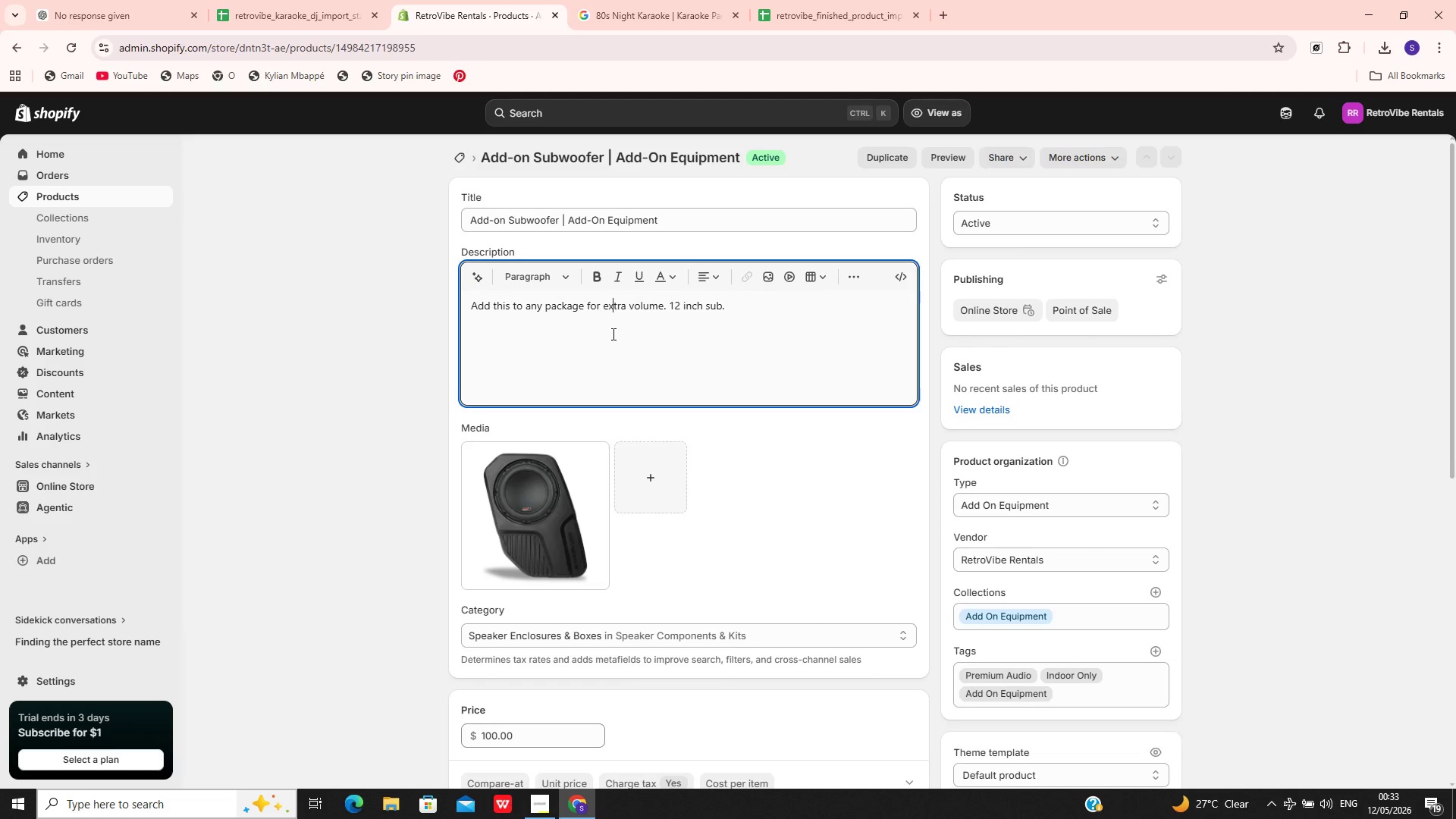 
left_click([612, 334])
 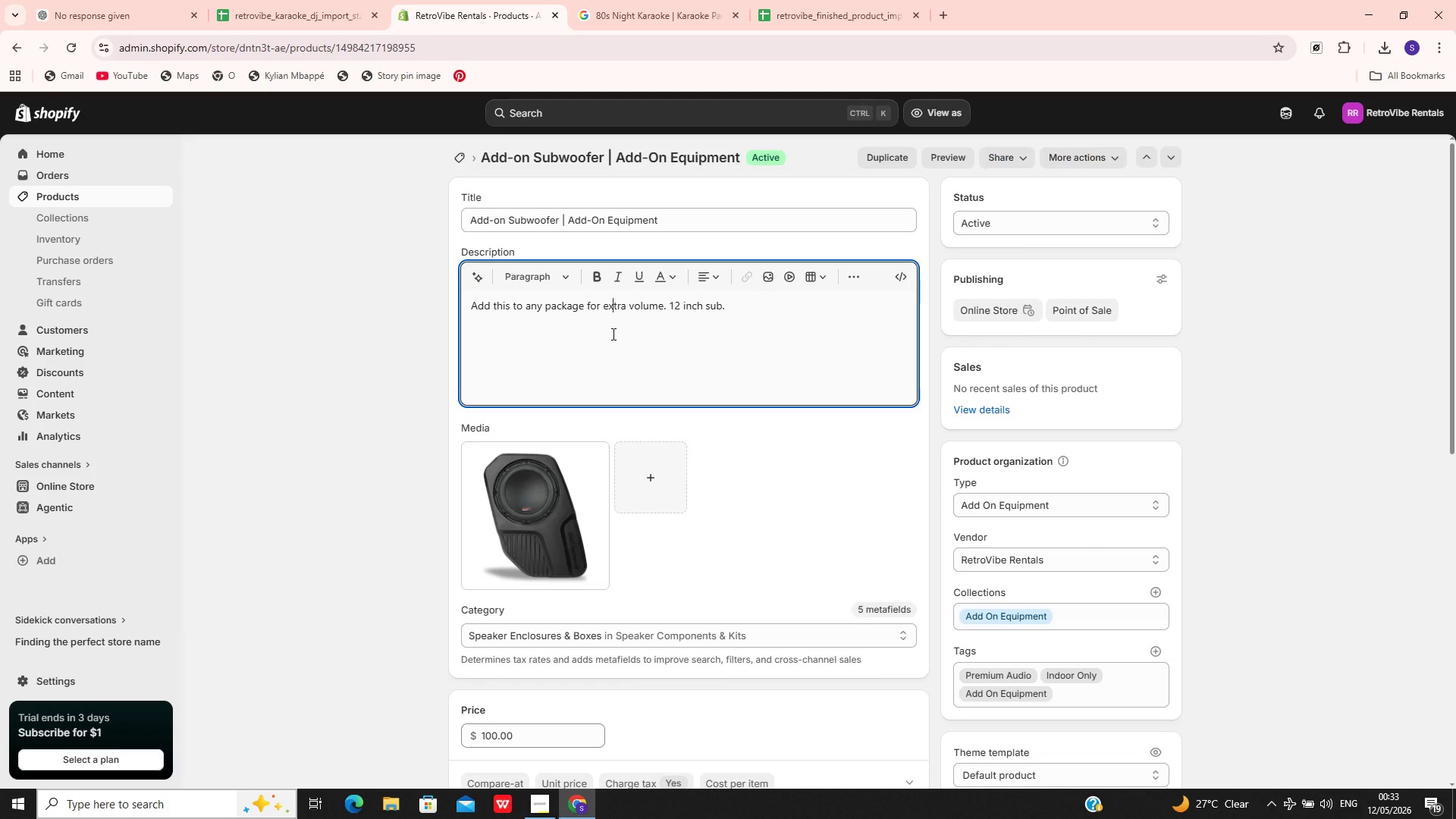 
key(Control+A)
 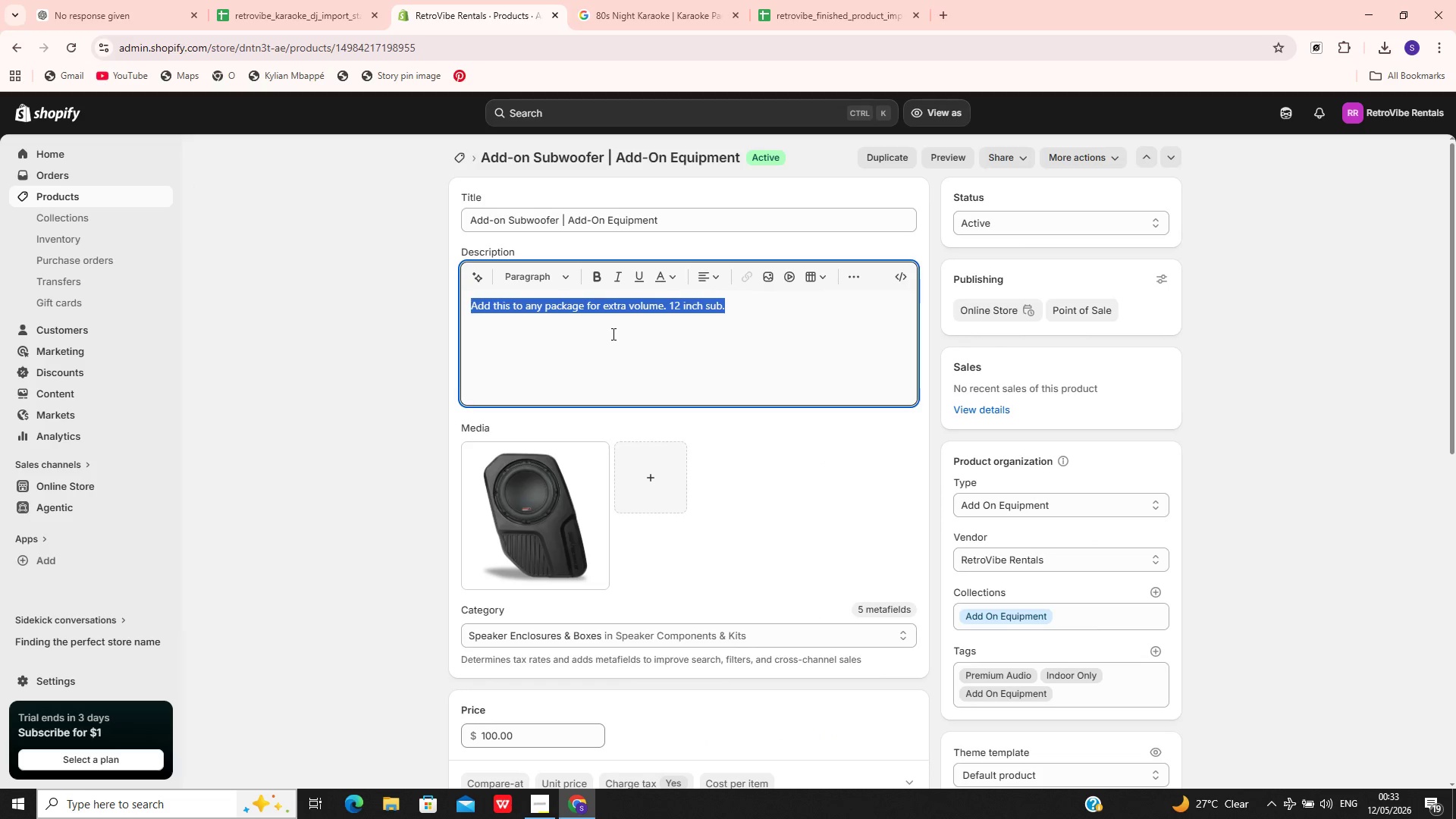 
key(Control+V)
 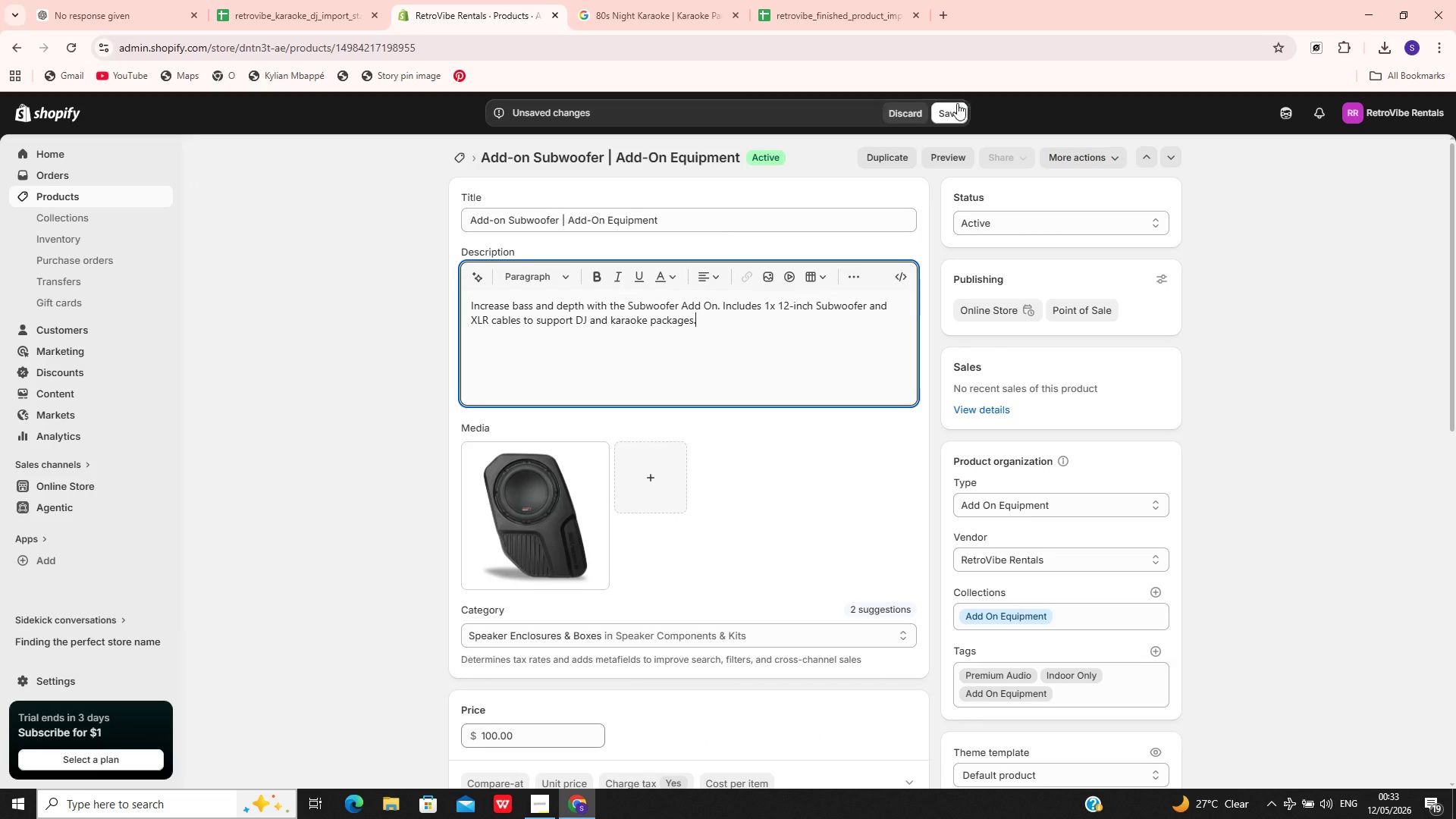 
left_click([950, 111])
 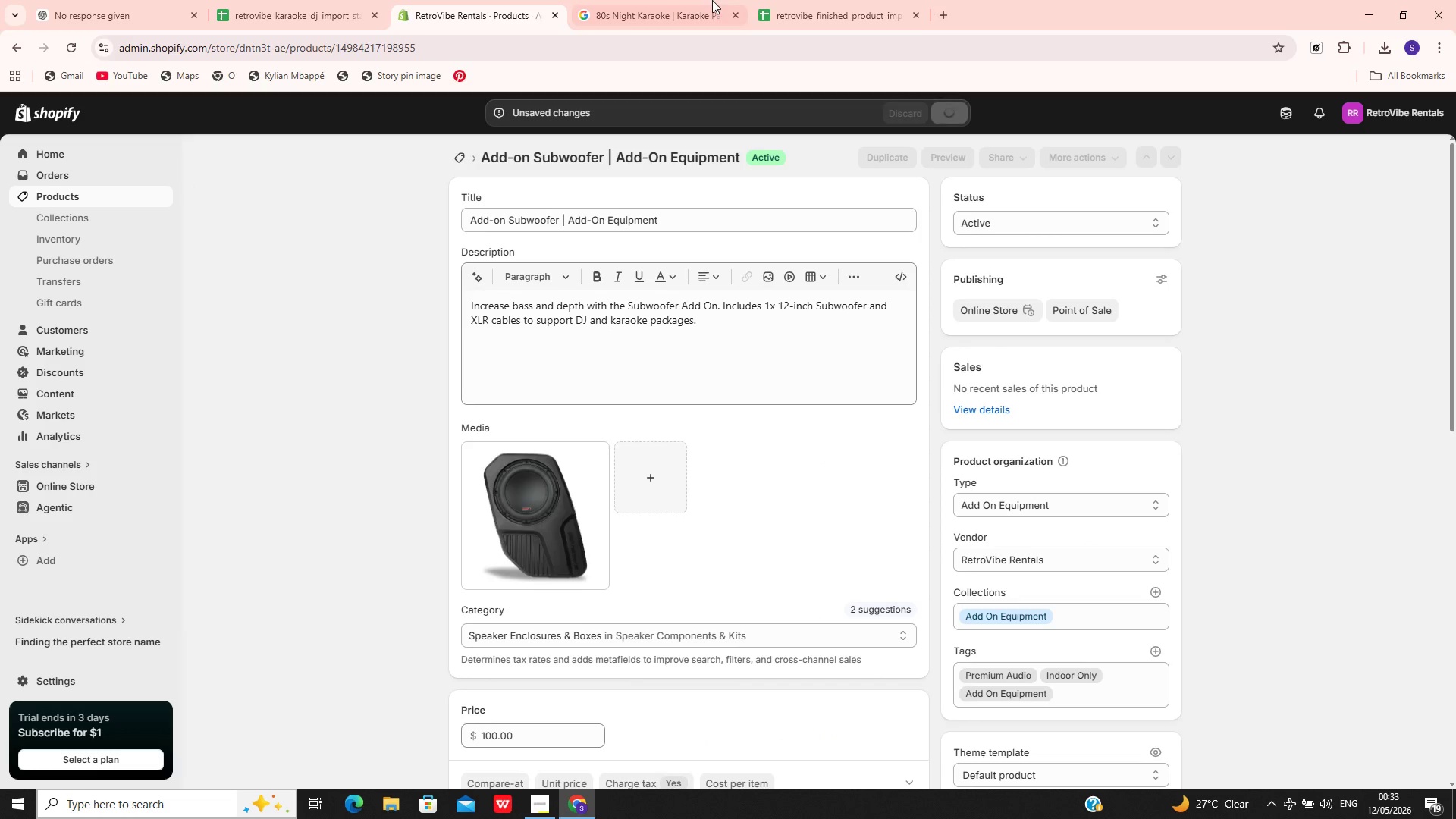 
left_click([815, 0])
 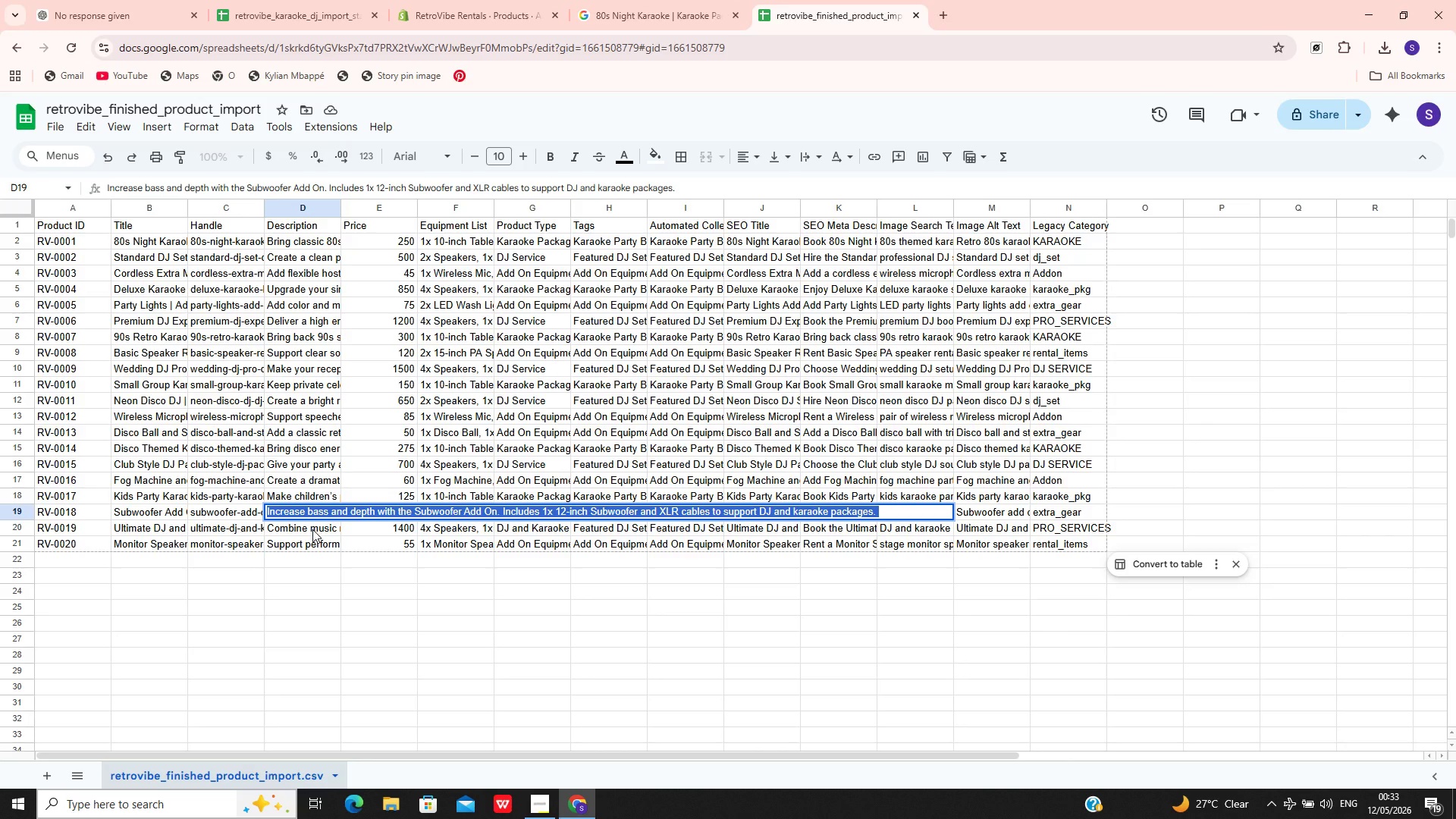 
double_click([312, 529])
 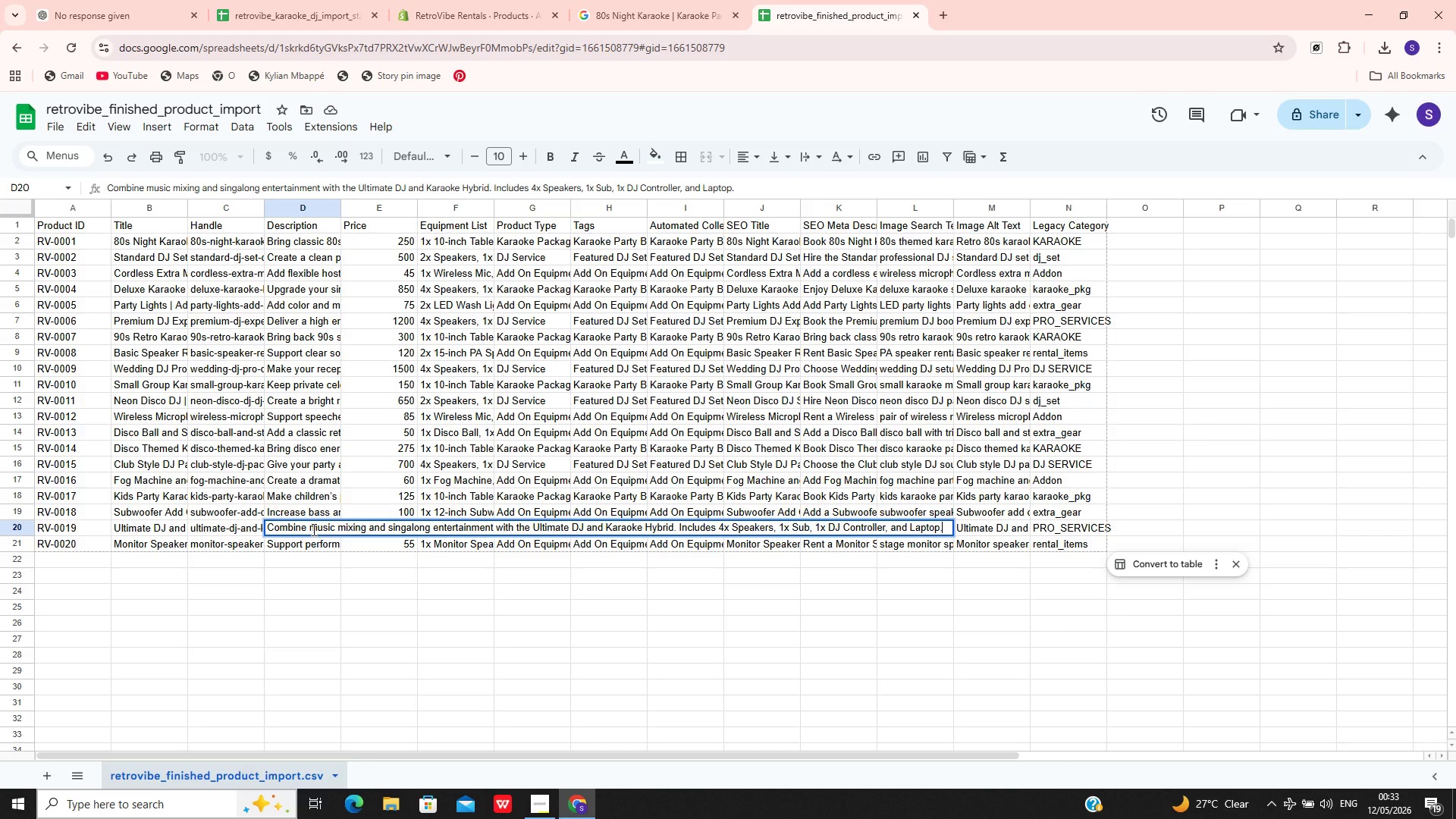 
key(Control+A)
 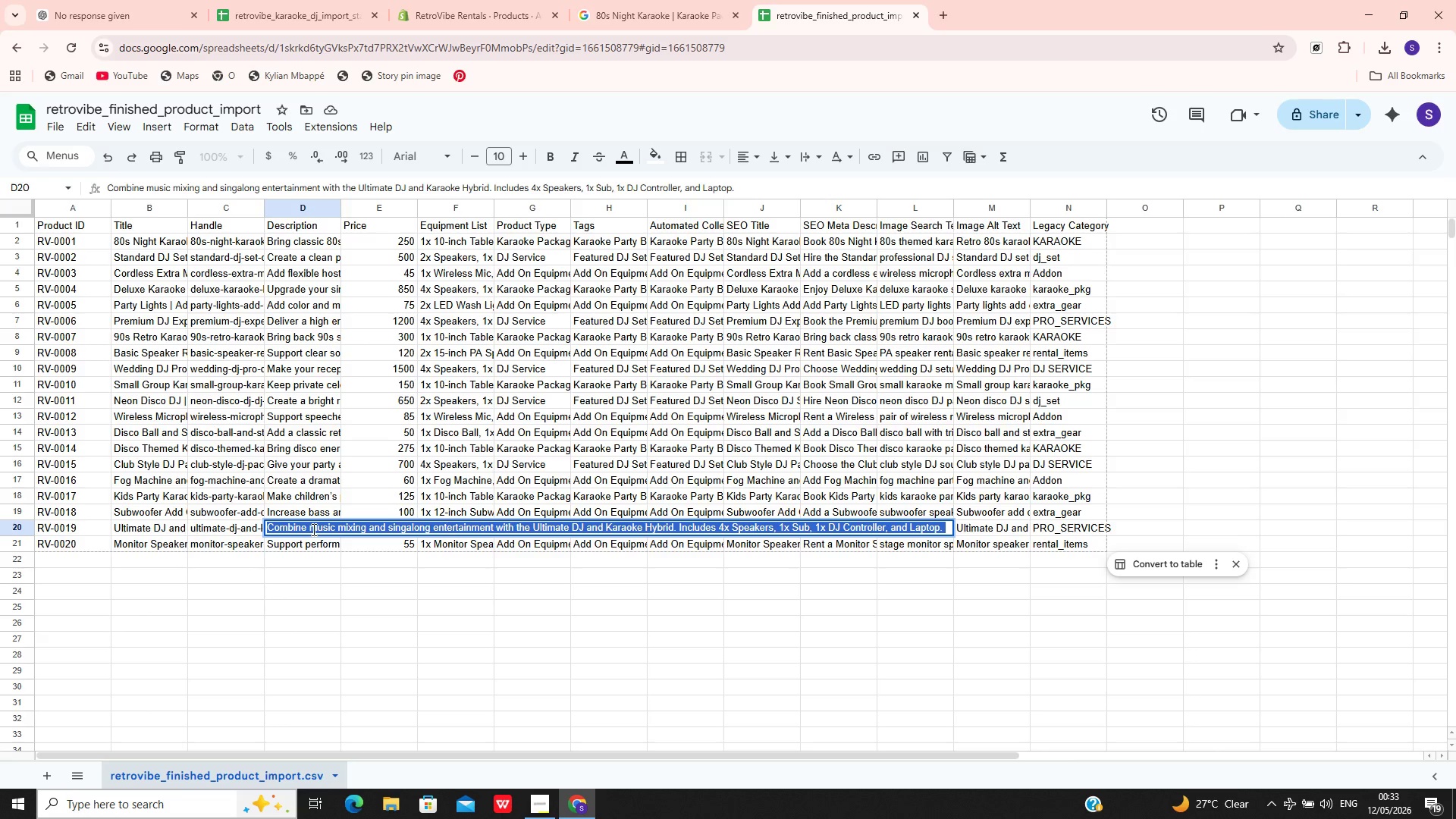 
key(Control+C)
 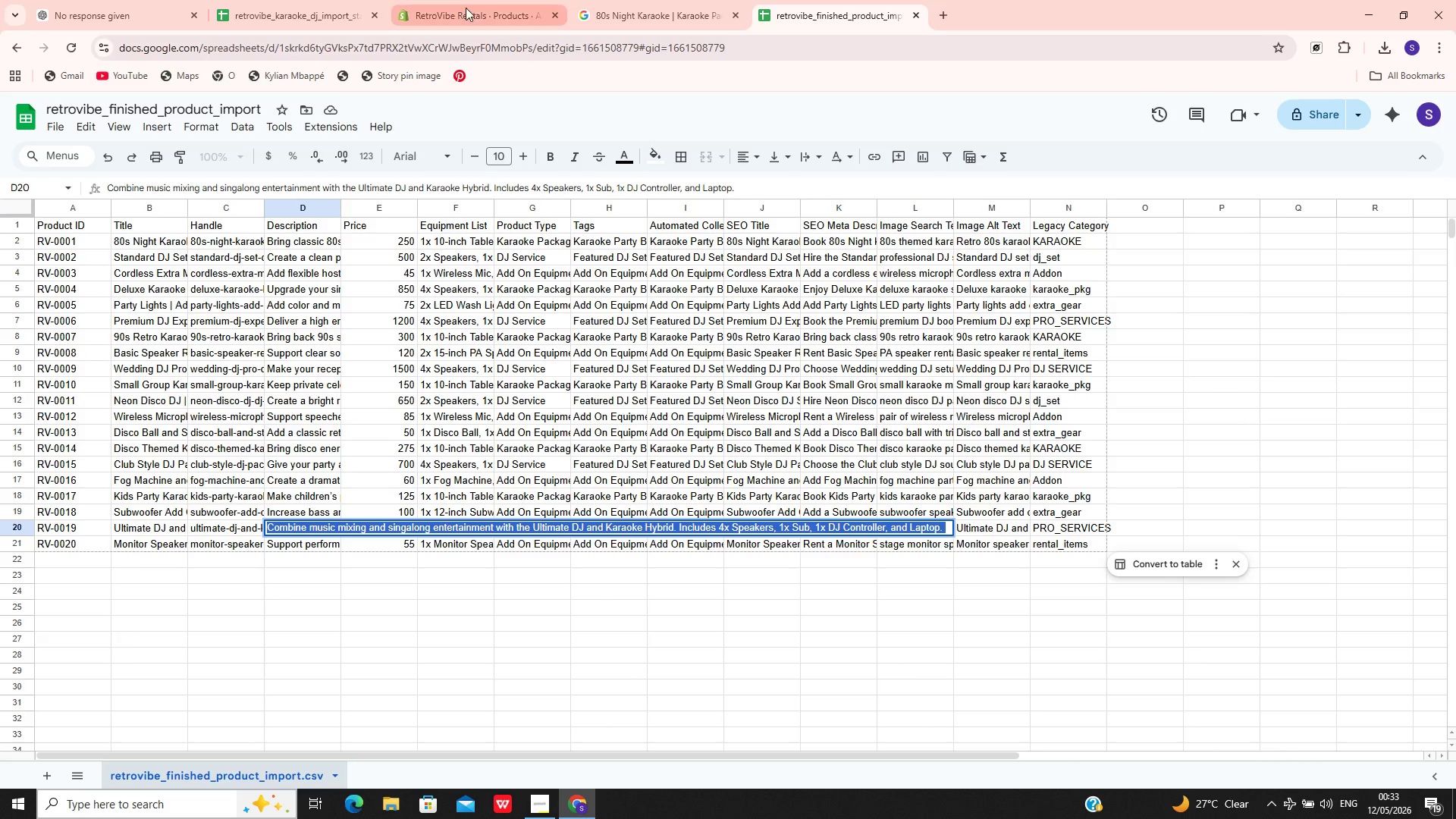 
left_click([466, 8])
 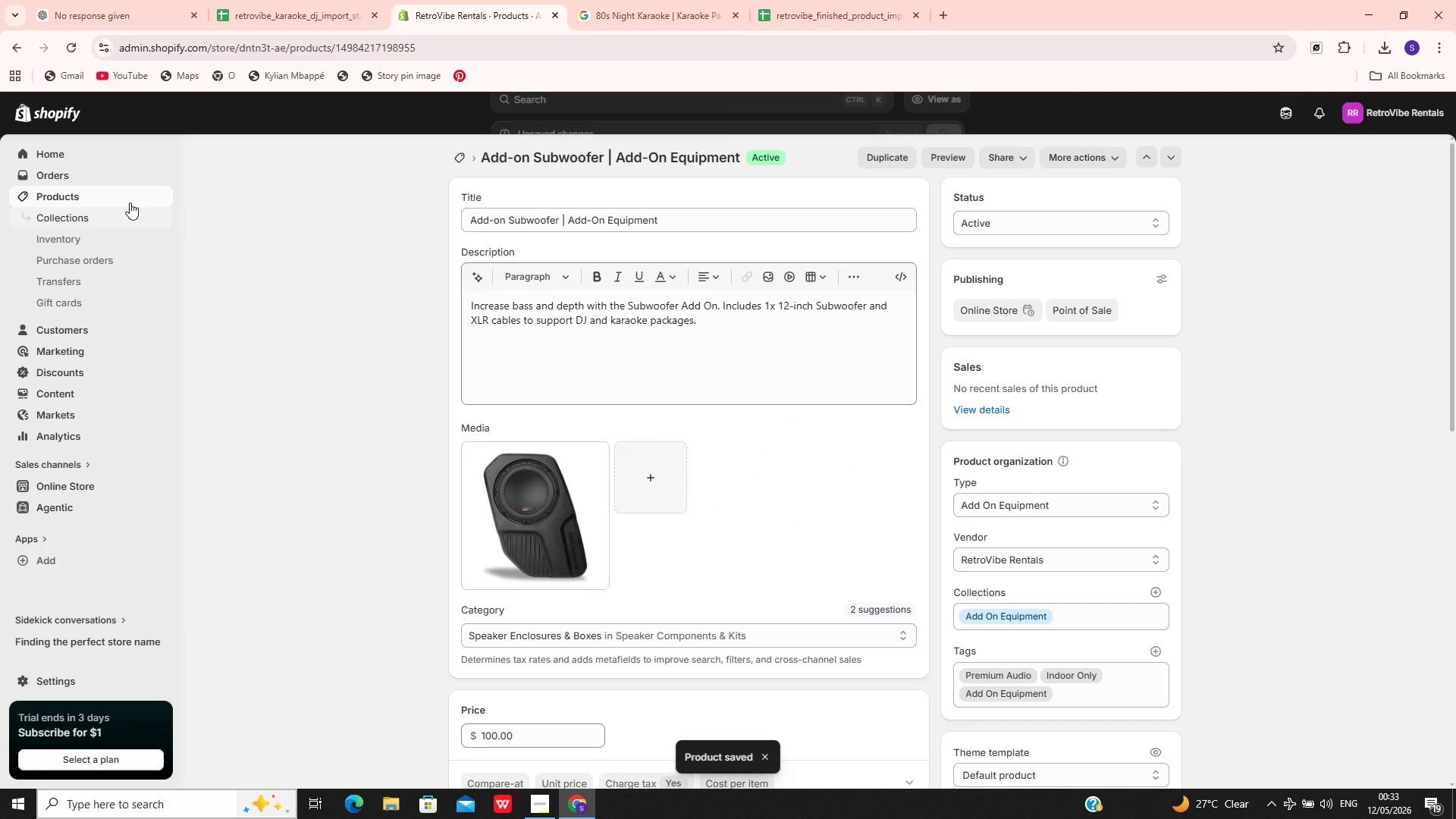 
left_click([120, 196])
 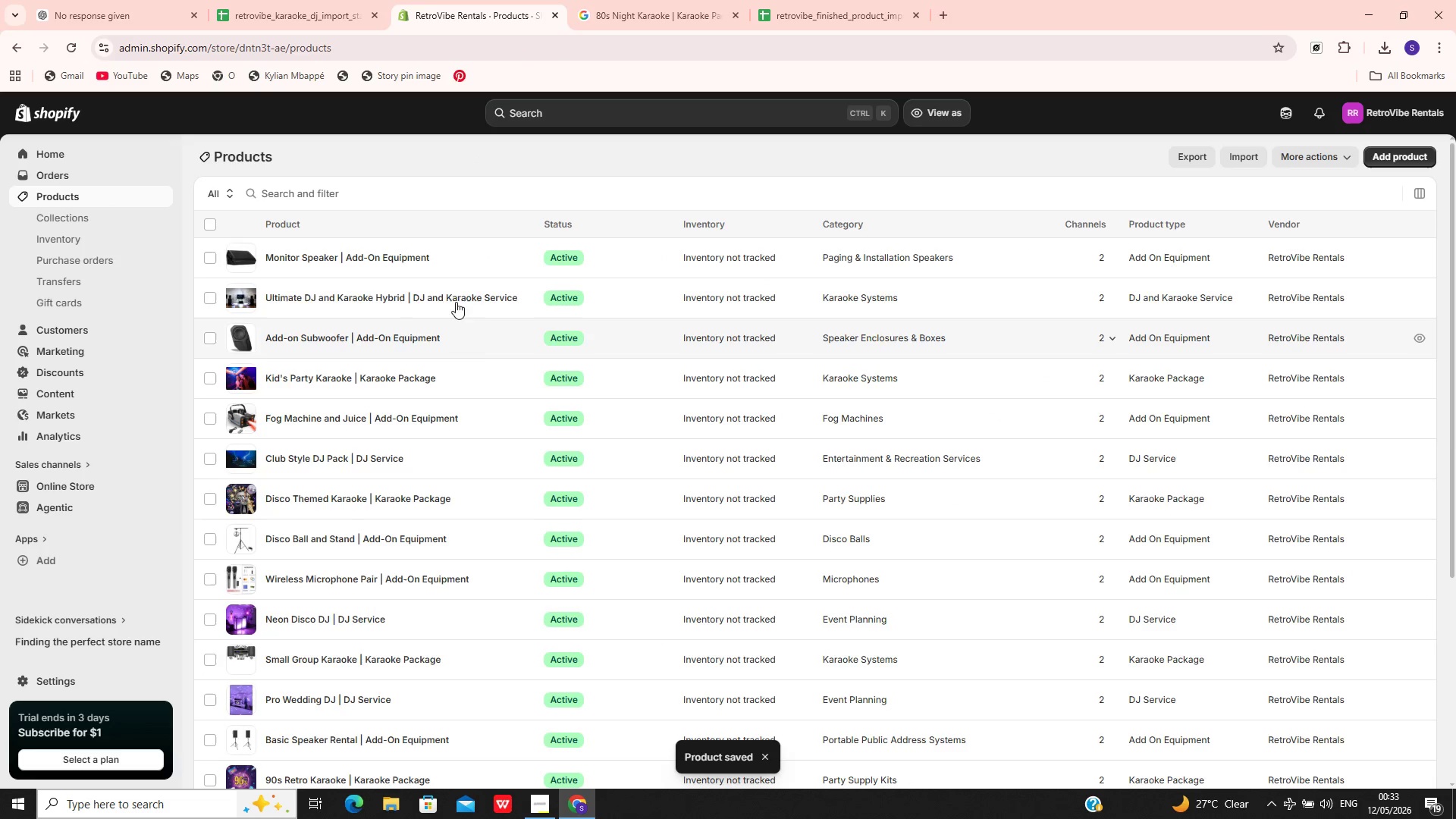 
left_click([503, 290])
 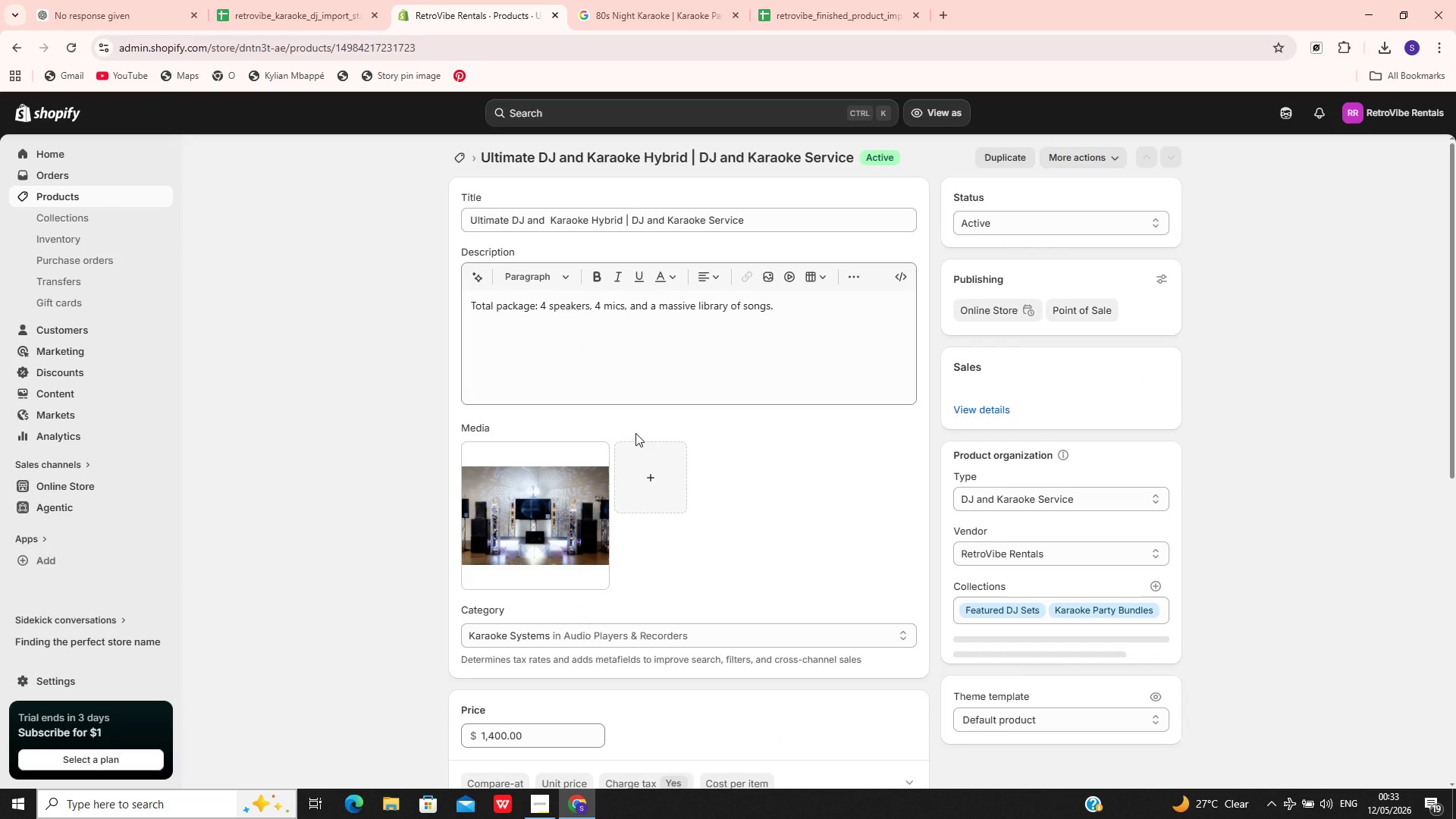 
left_click([642, 356])
 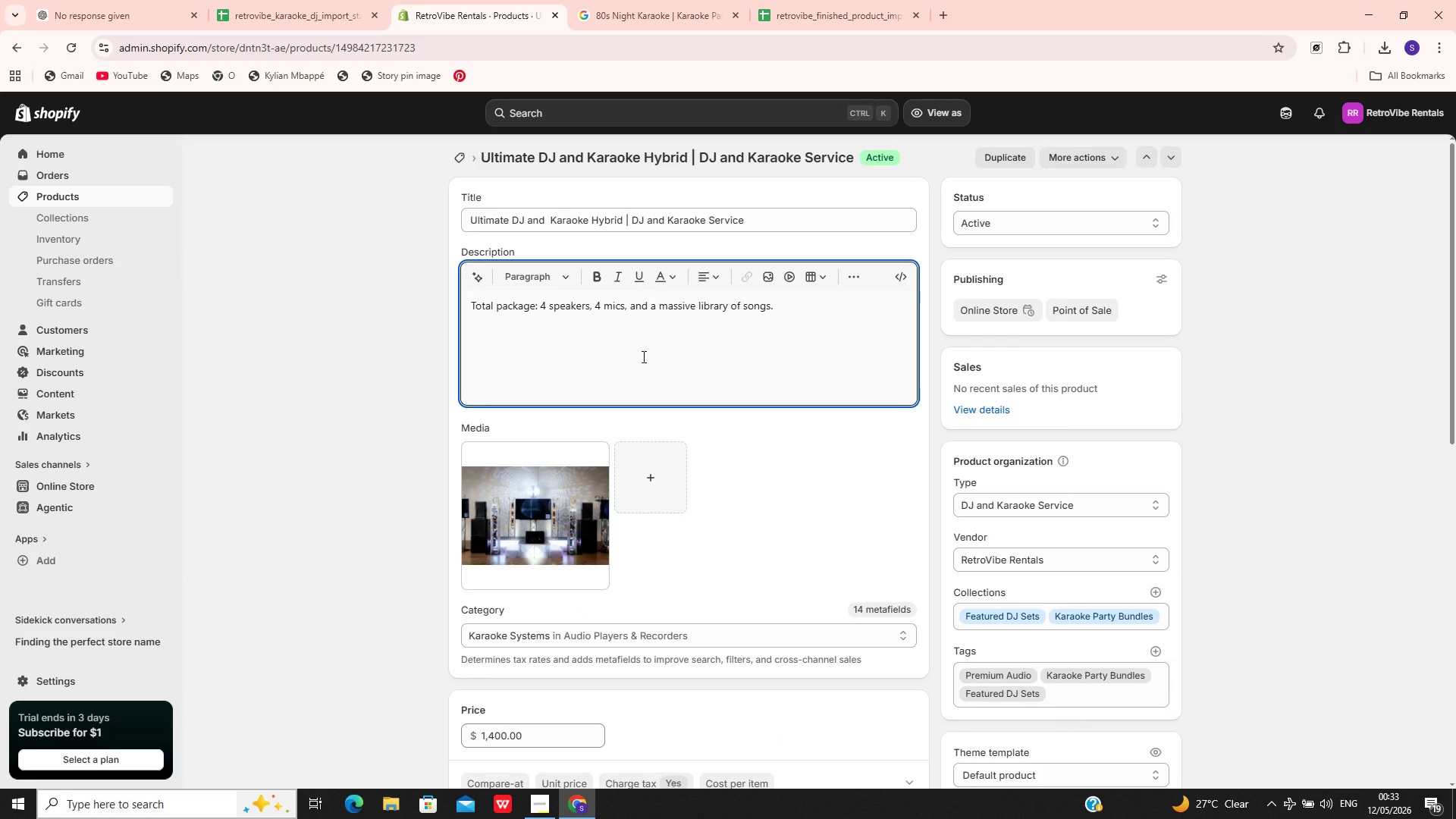 
key(Control+A)
 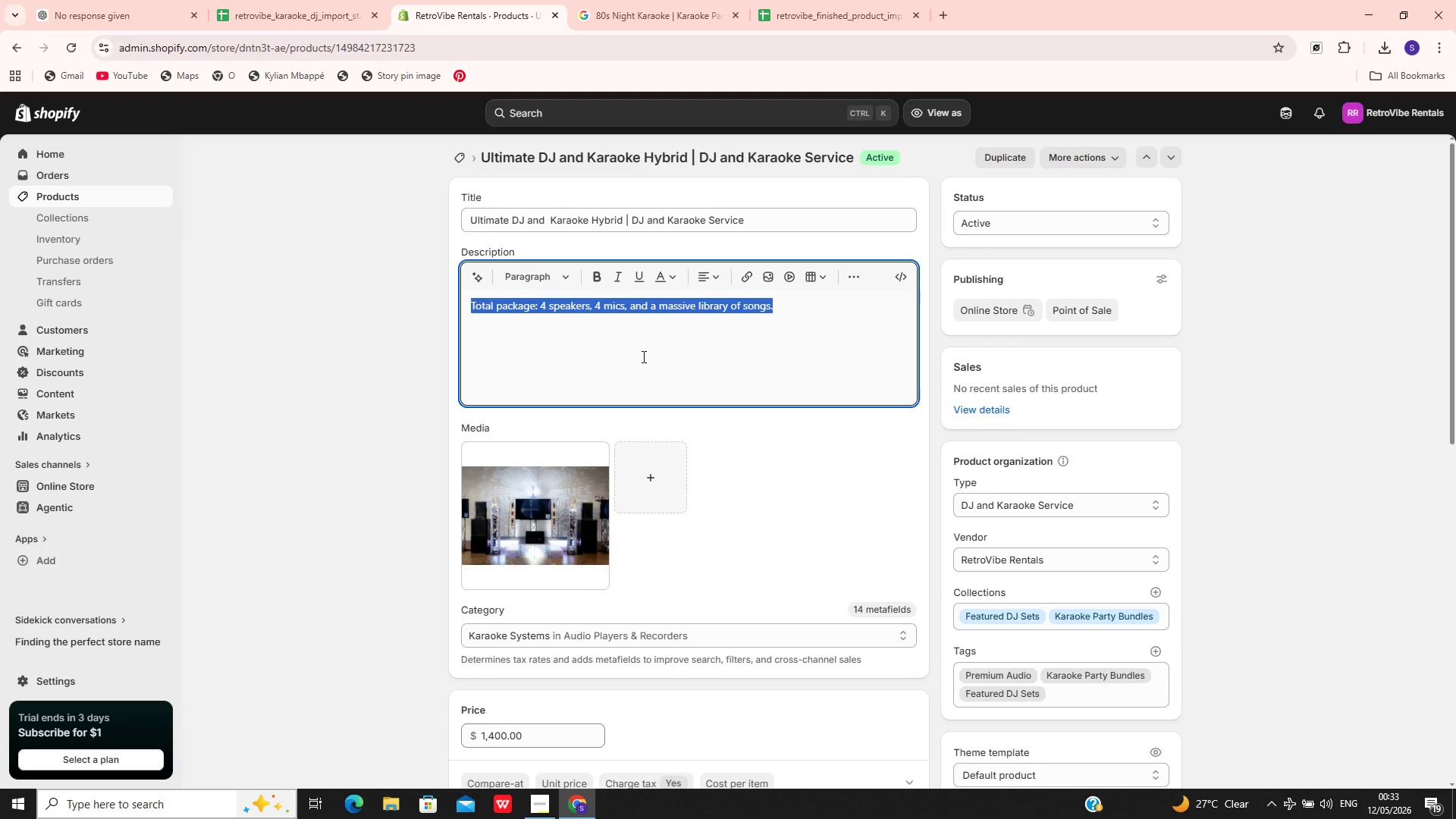 
key(Control+V)
 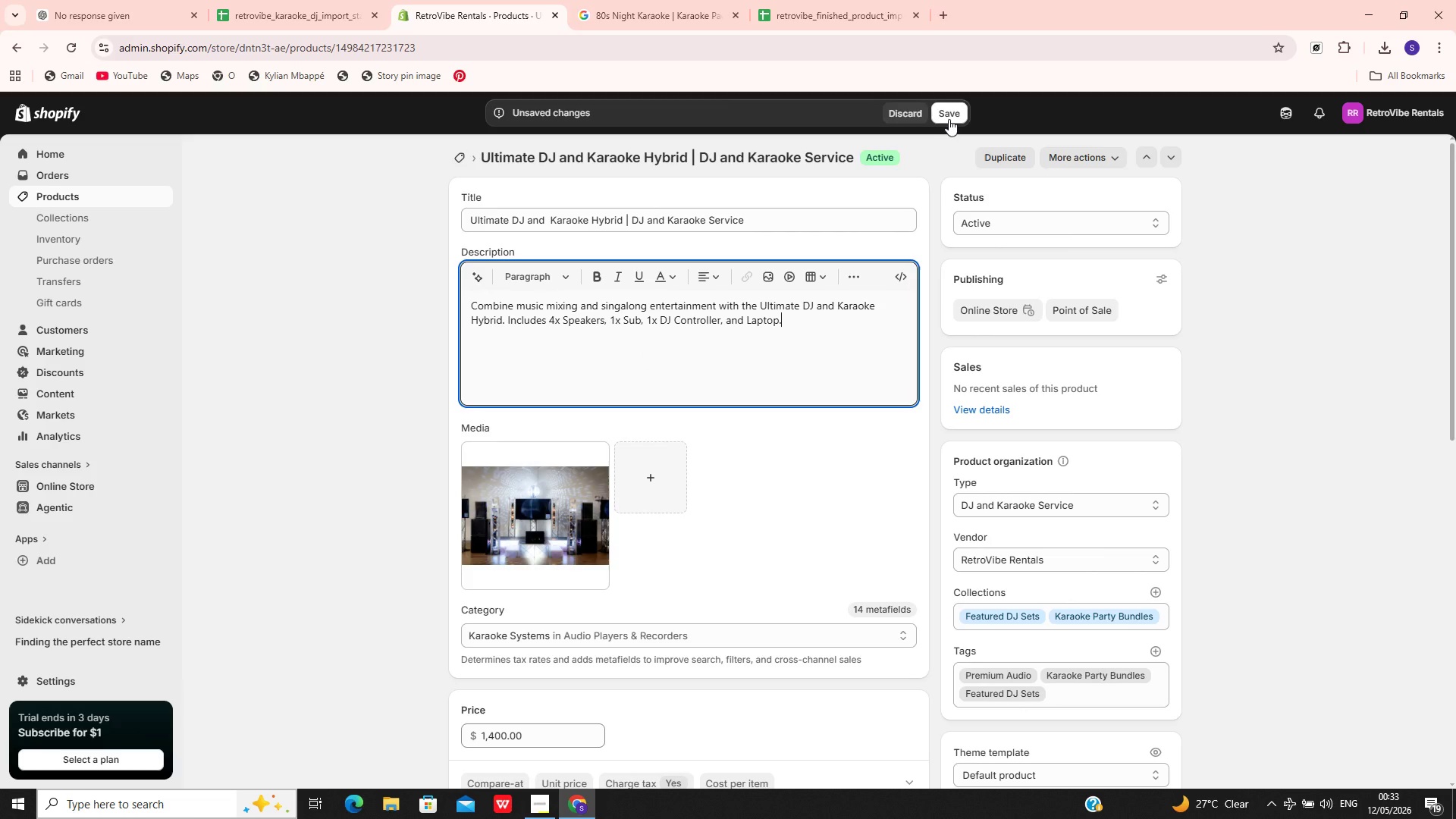 
left_click([951, 114])
 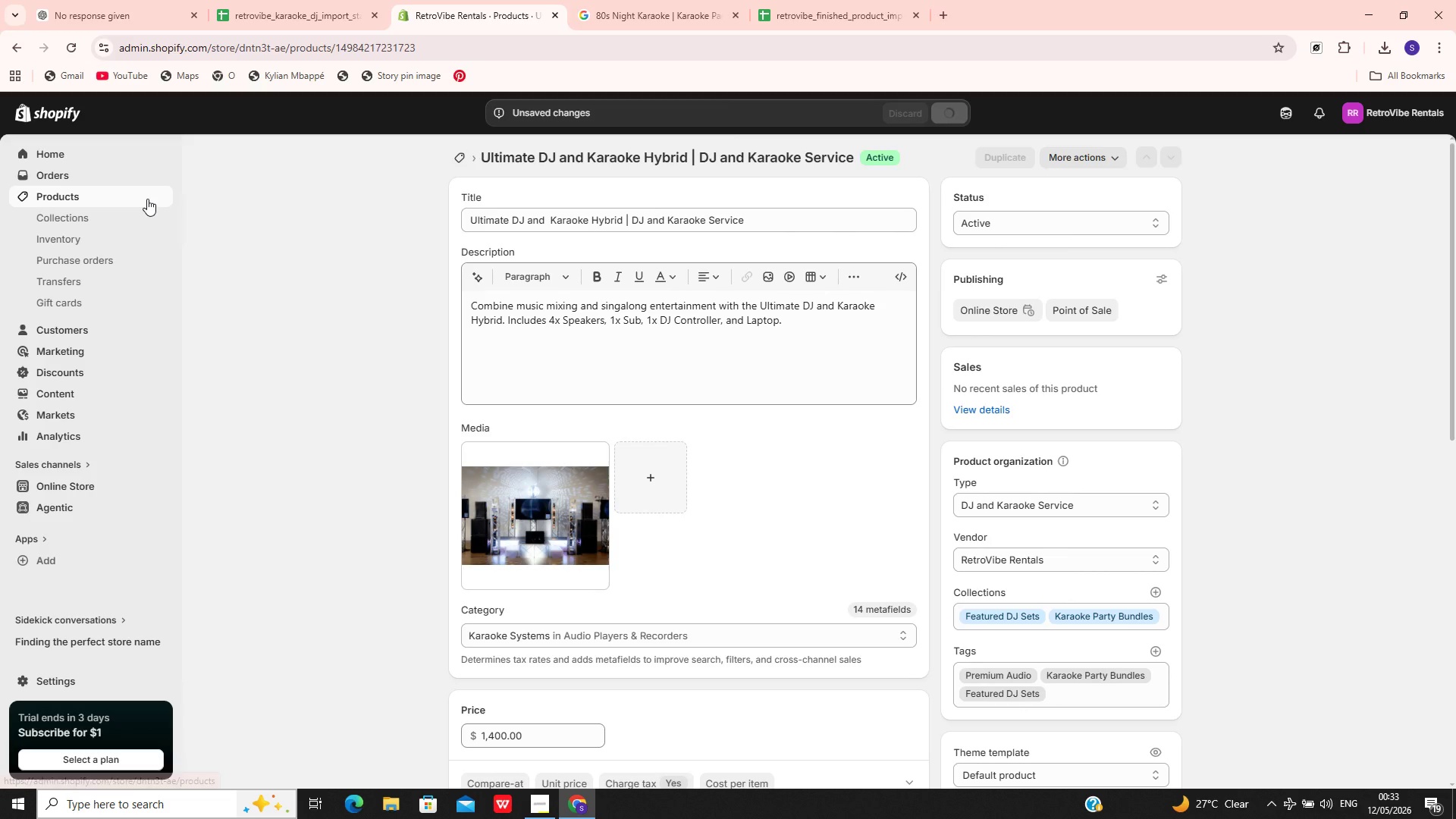 
left_click([147, 199])
 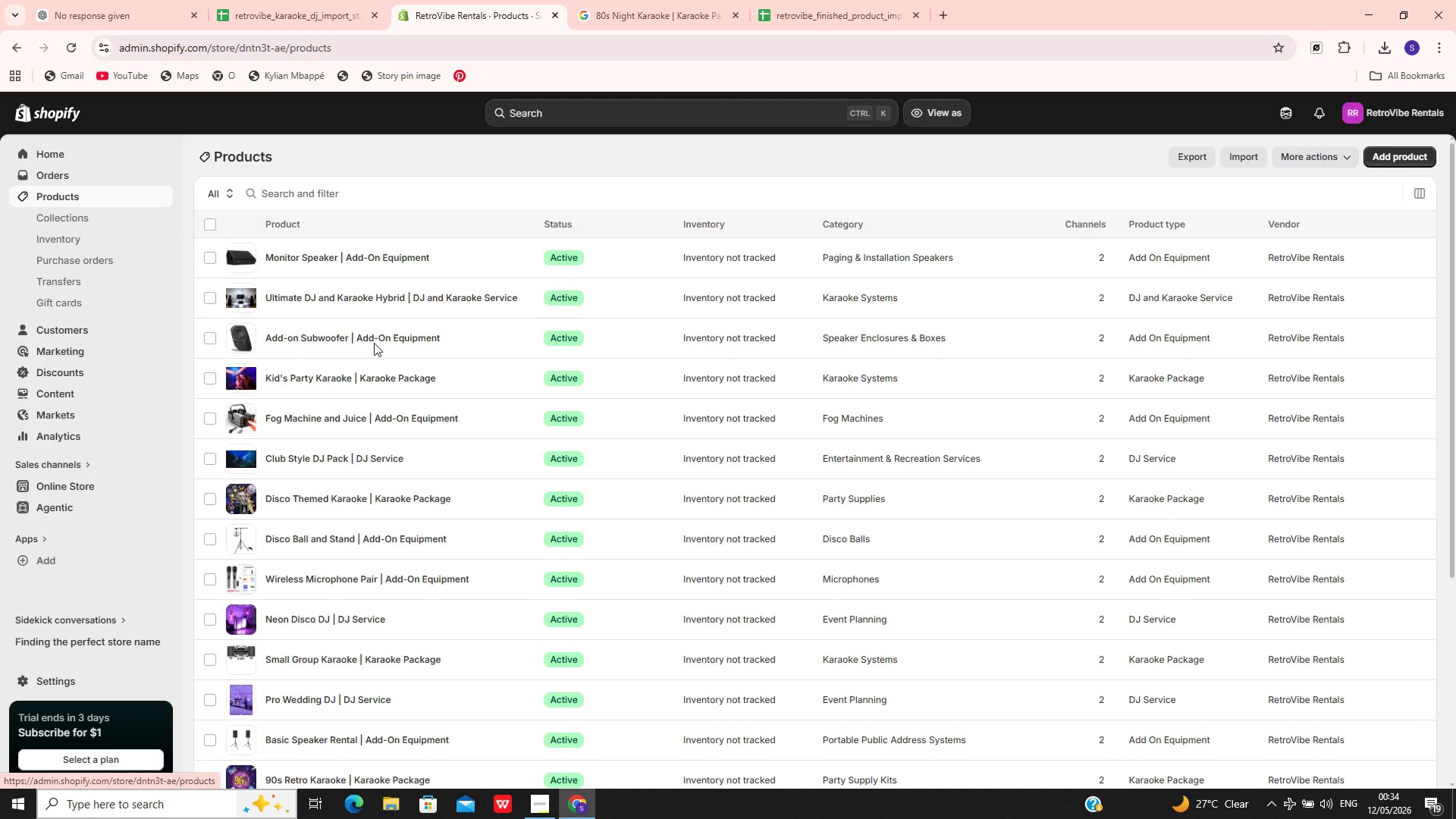 
left_click([438, 261])
 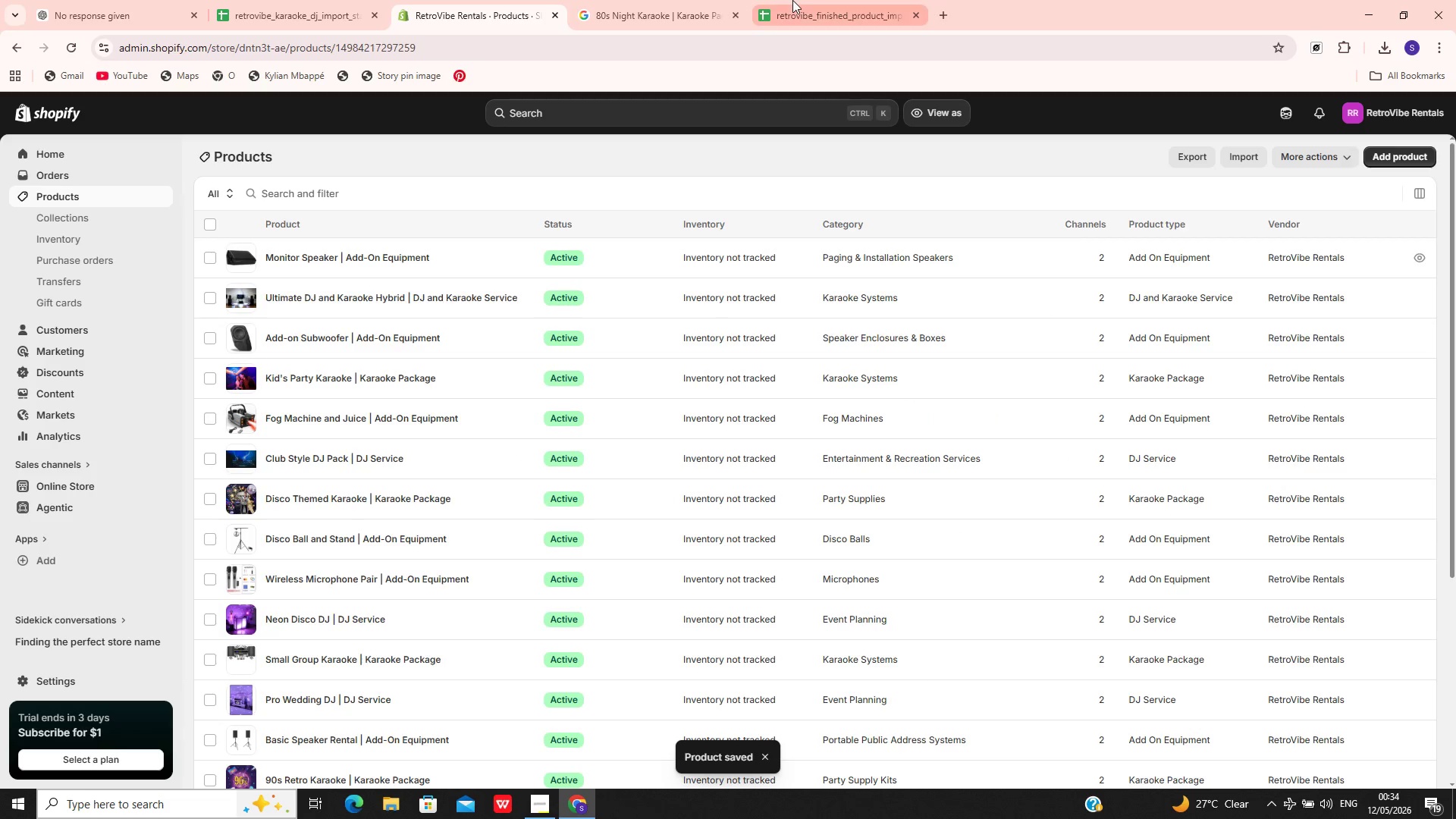 
left_click([792, 0])
 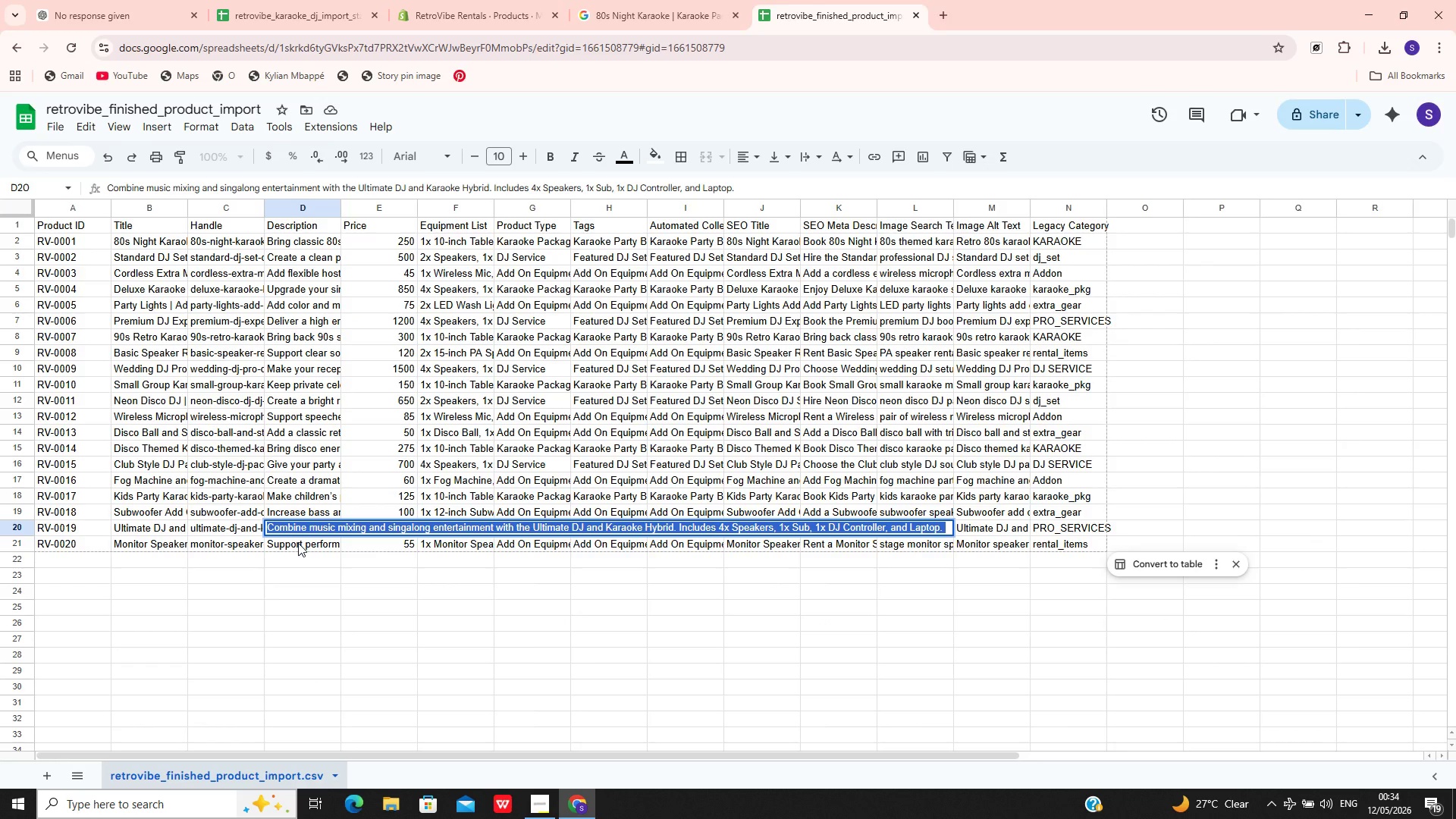 
double_click([299, 543])
 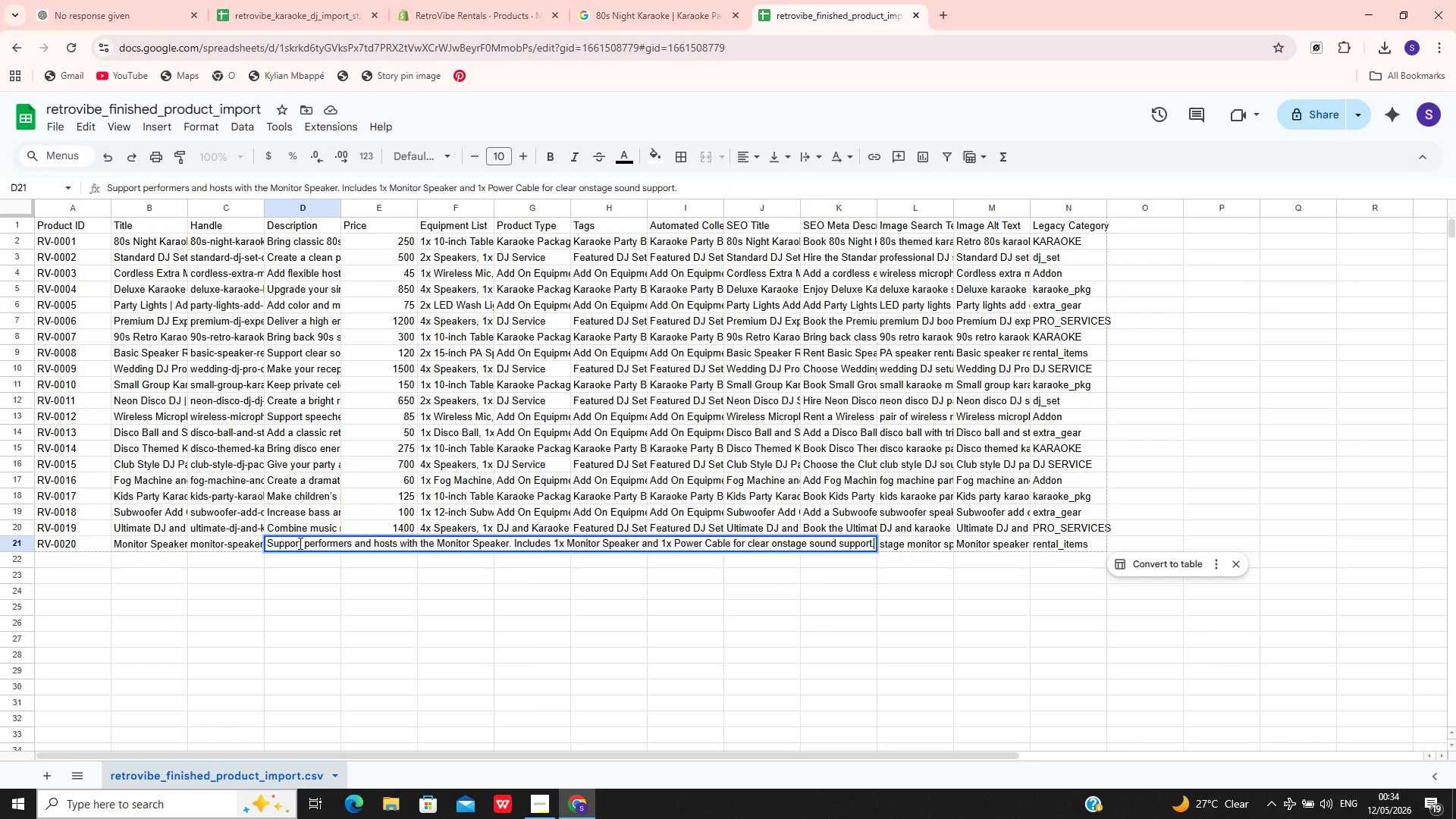 
key(Control+A)
 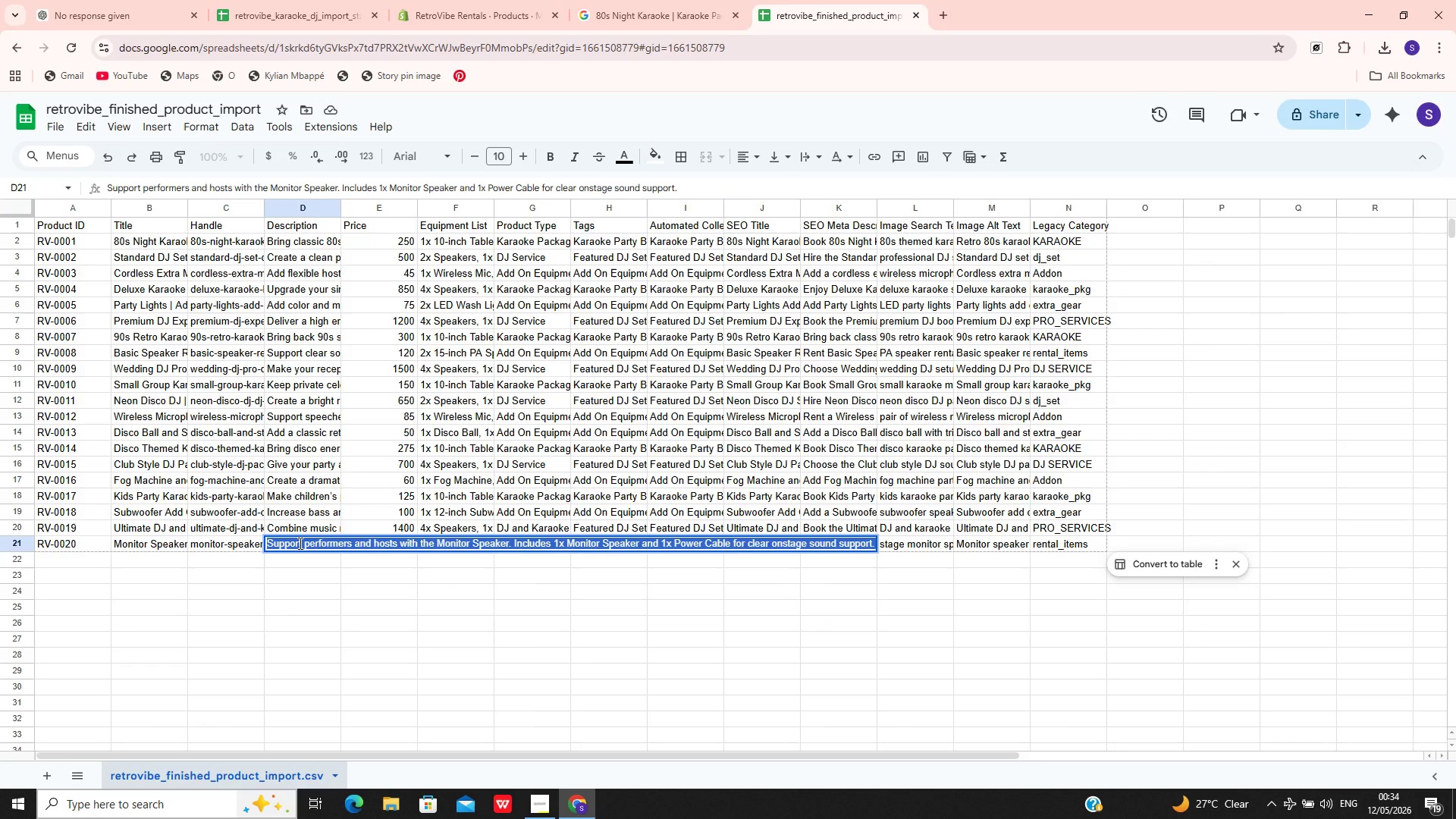 
key(Control+C)
 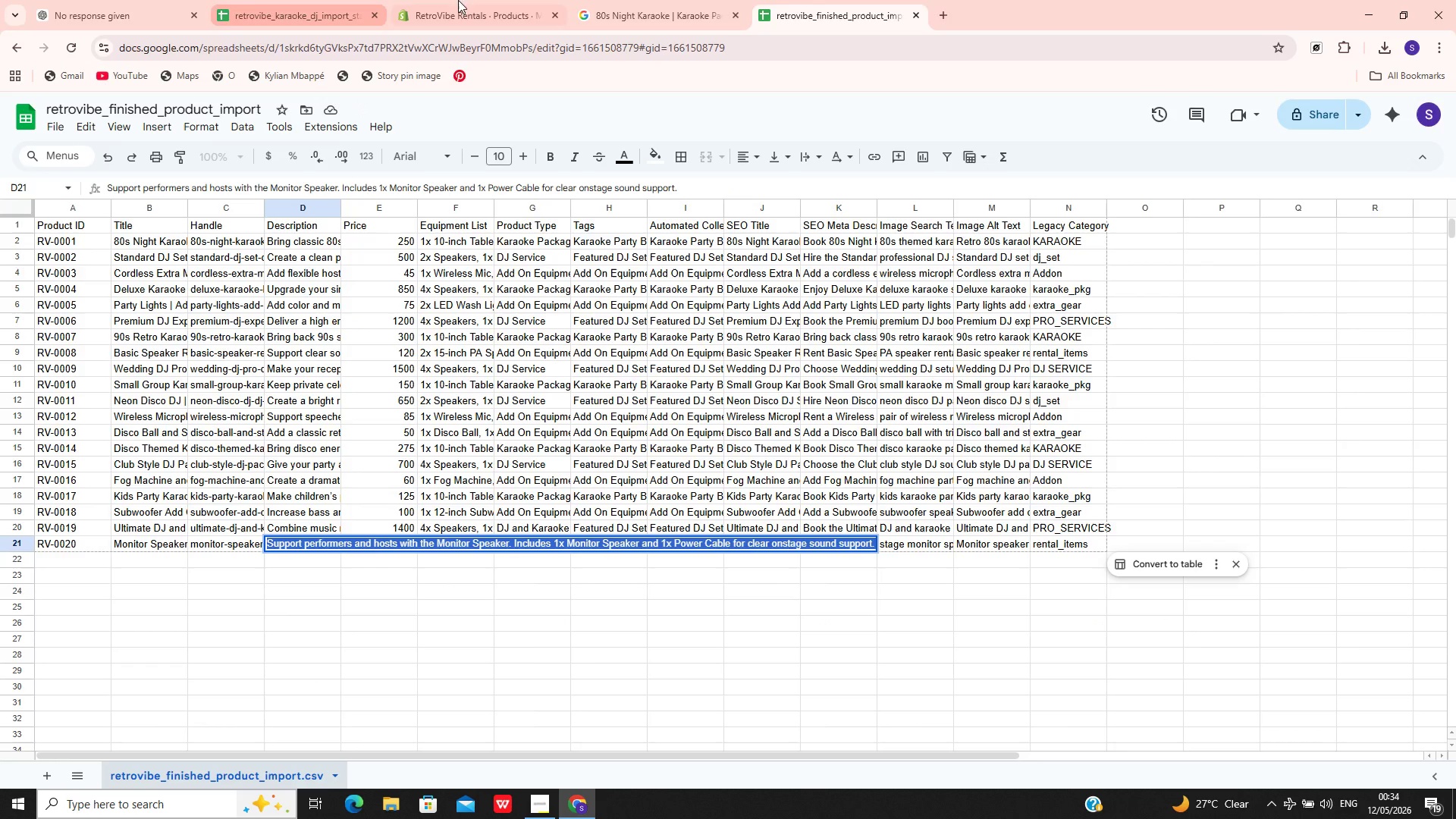 
left_click([463, 0])
 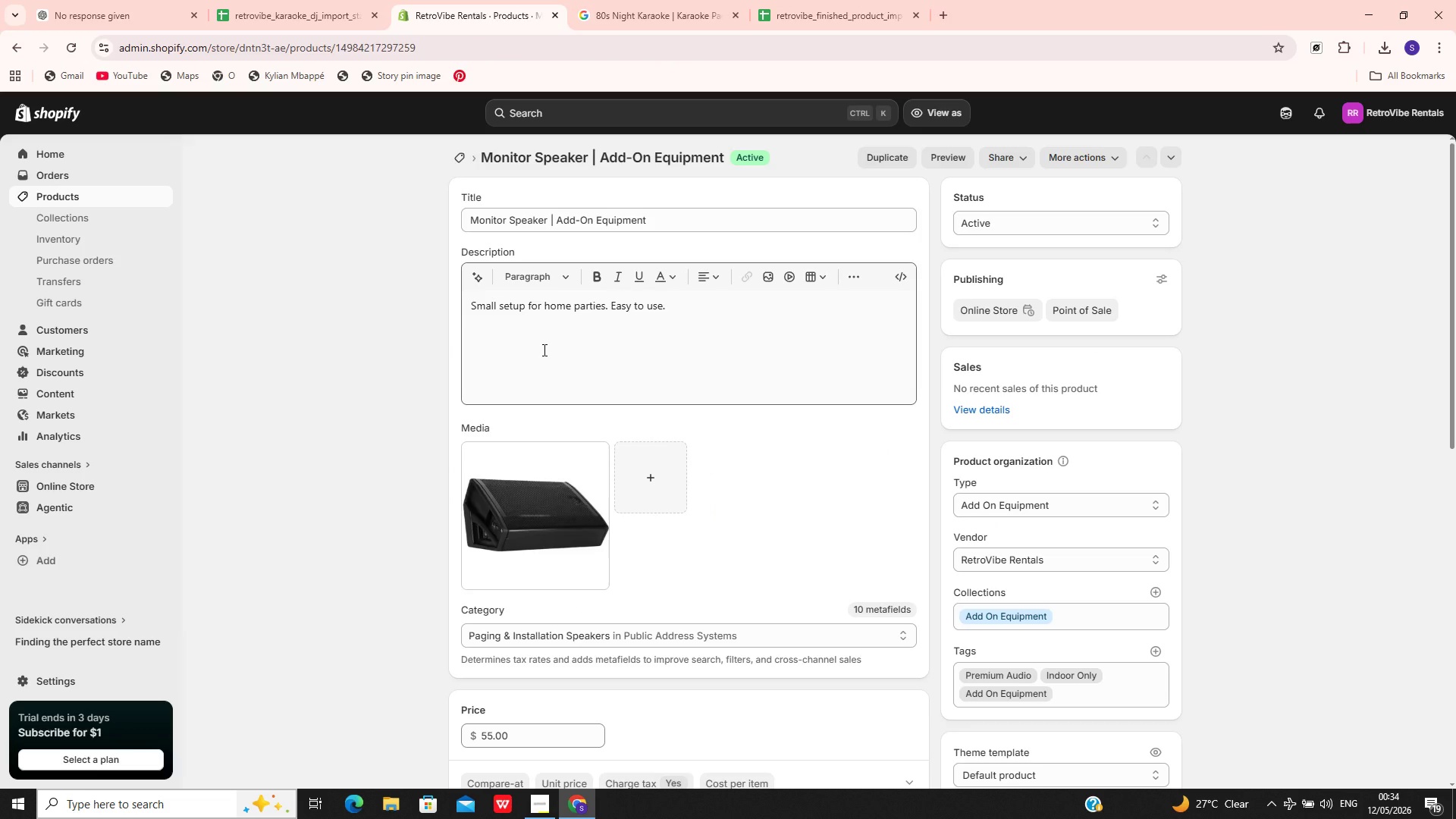 
left_click([543, 350])
 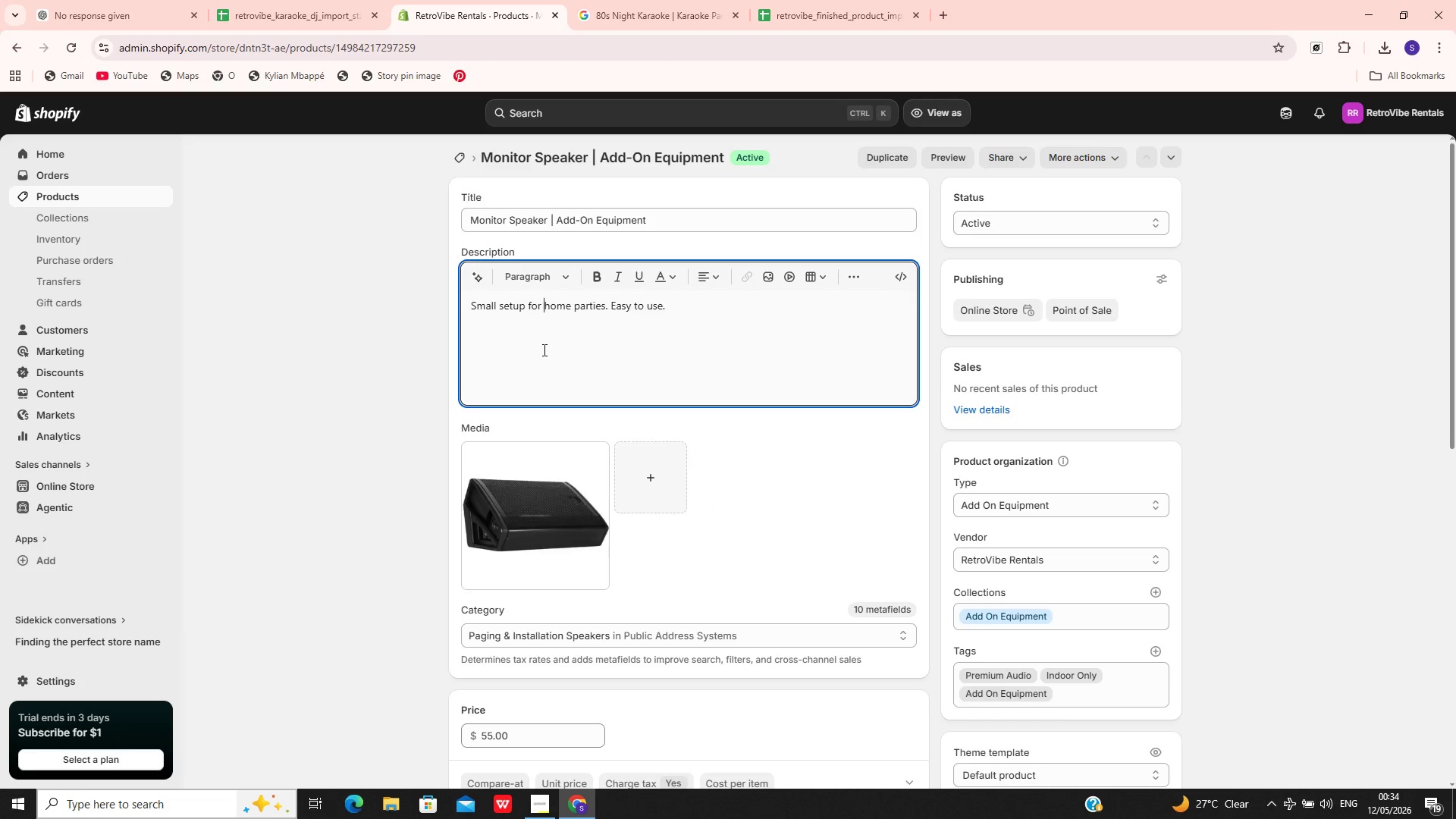 
key(Control+A)
 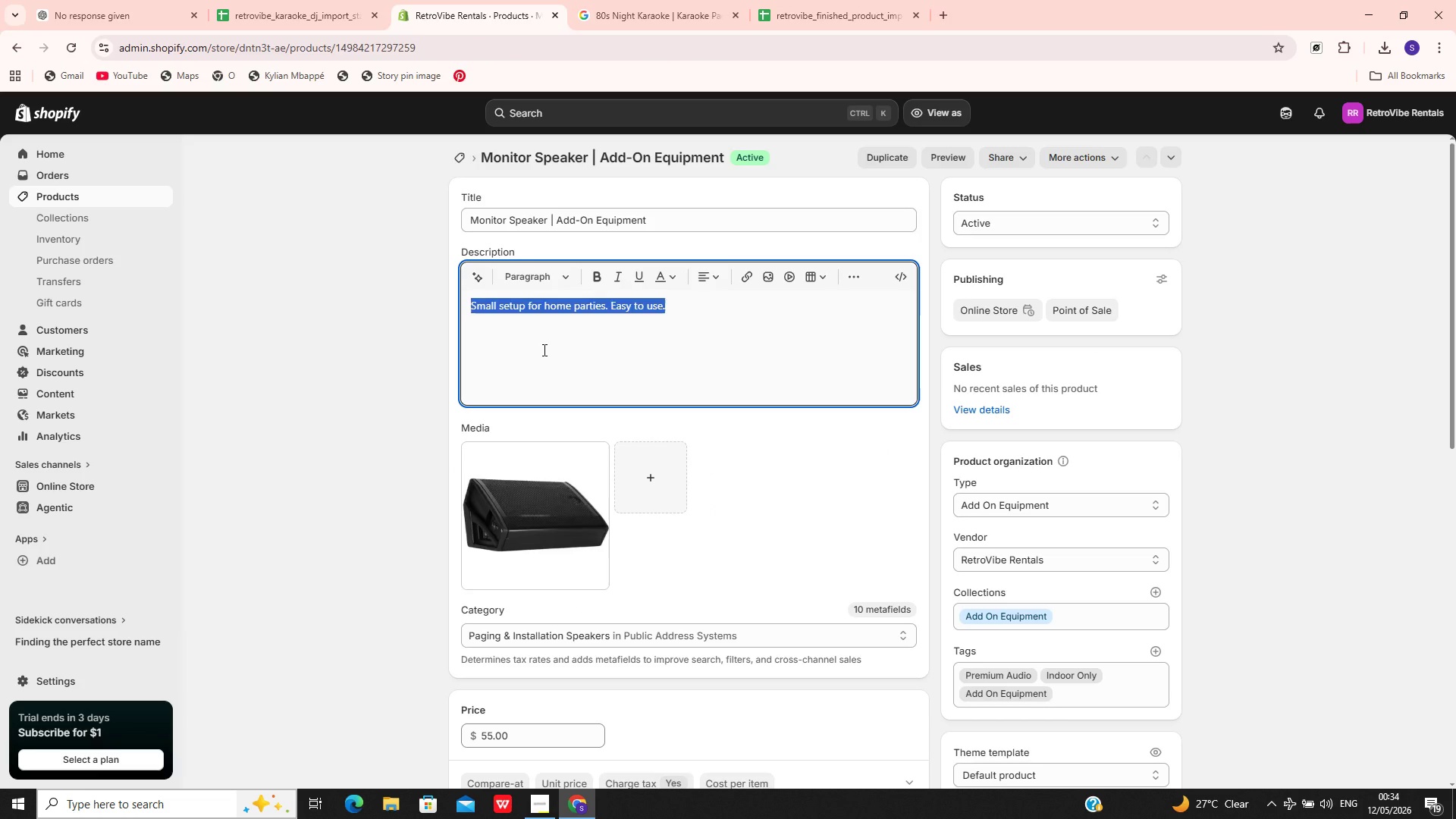 
key(Control+V)
 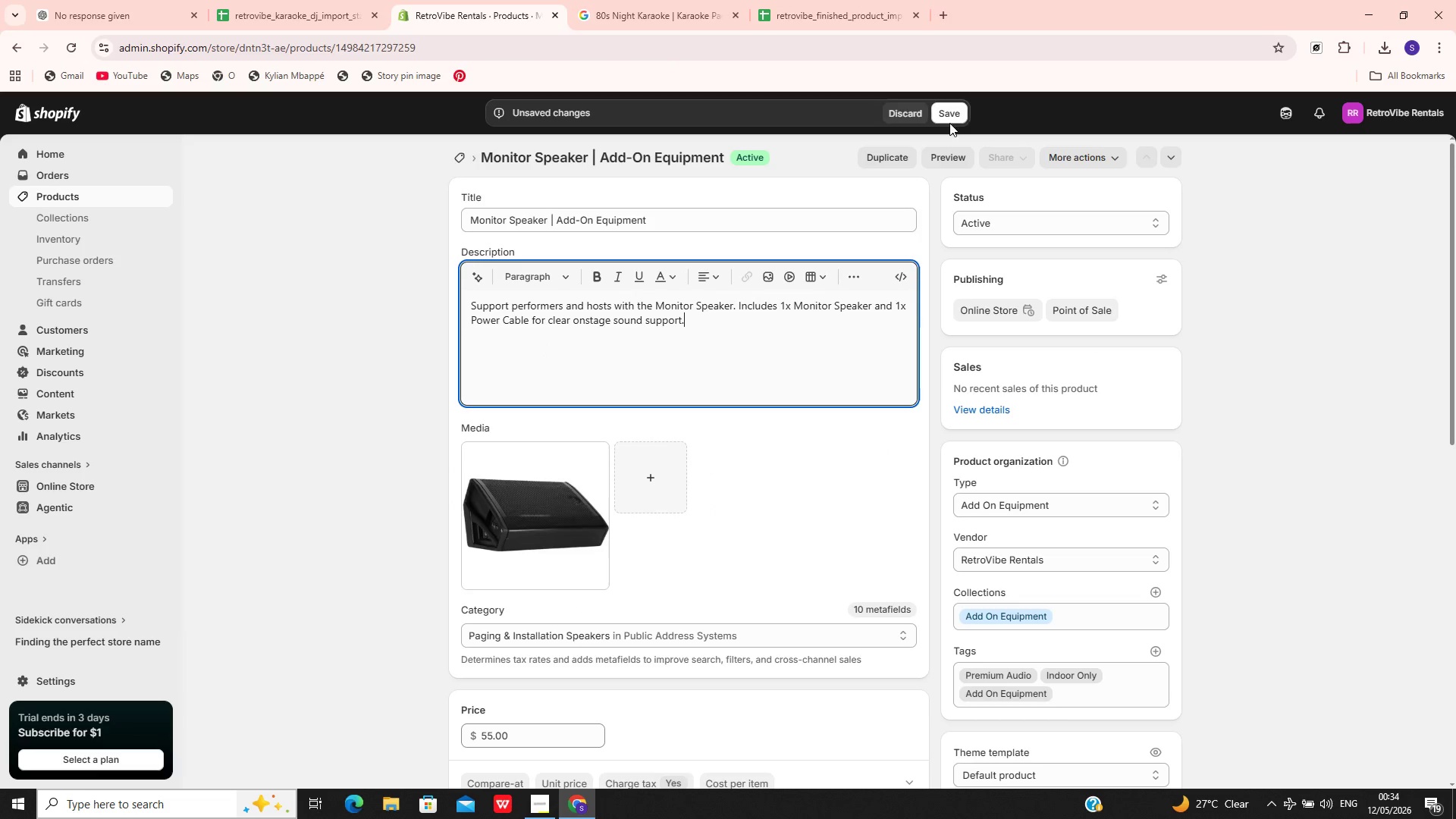 
left_click([951, 115])
 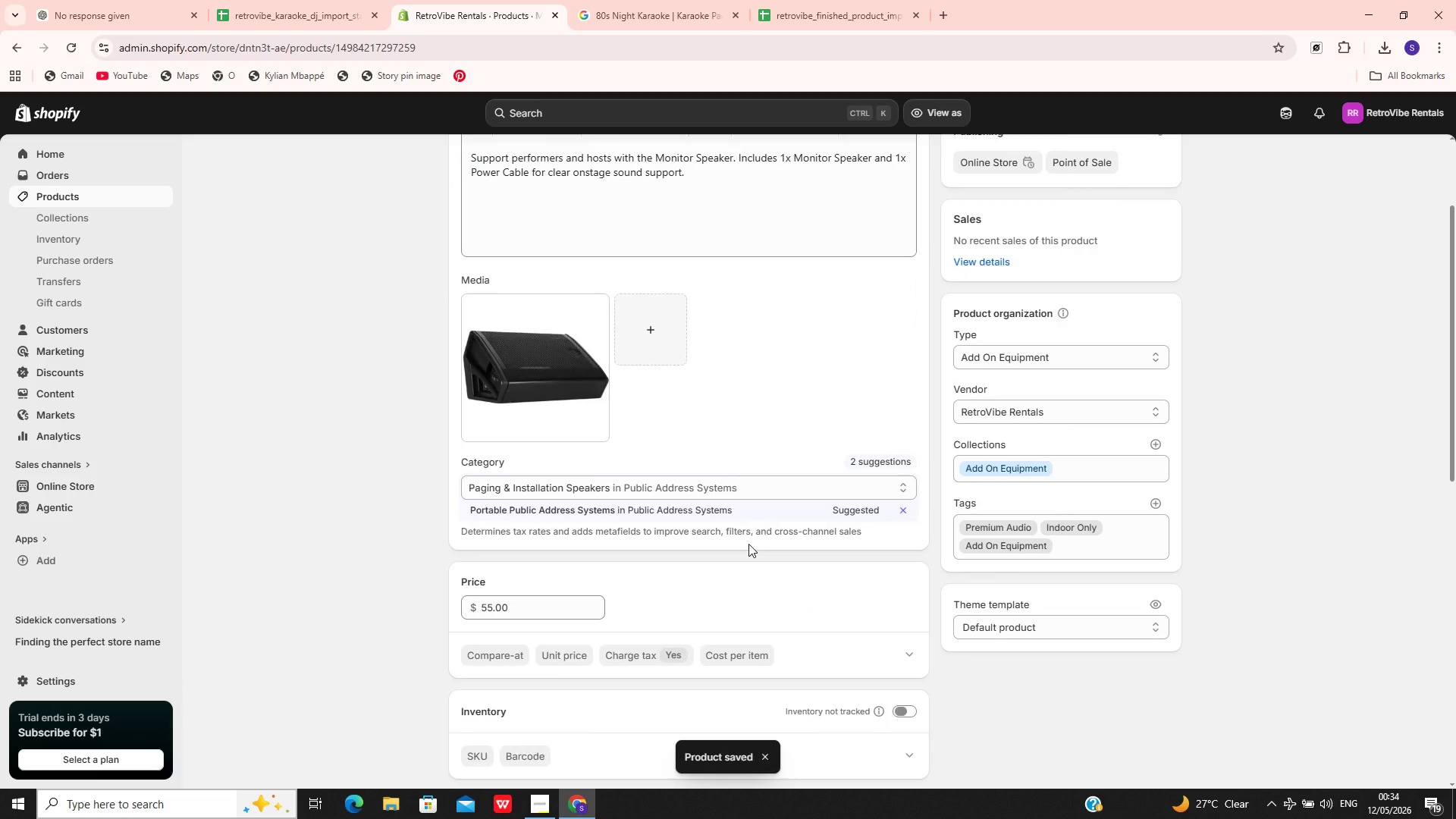 
wait(6.56)
 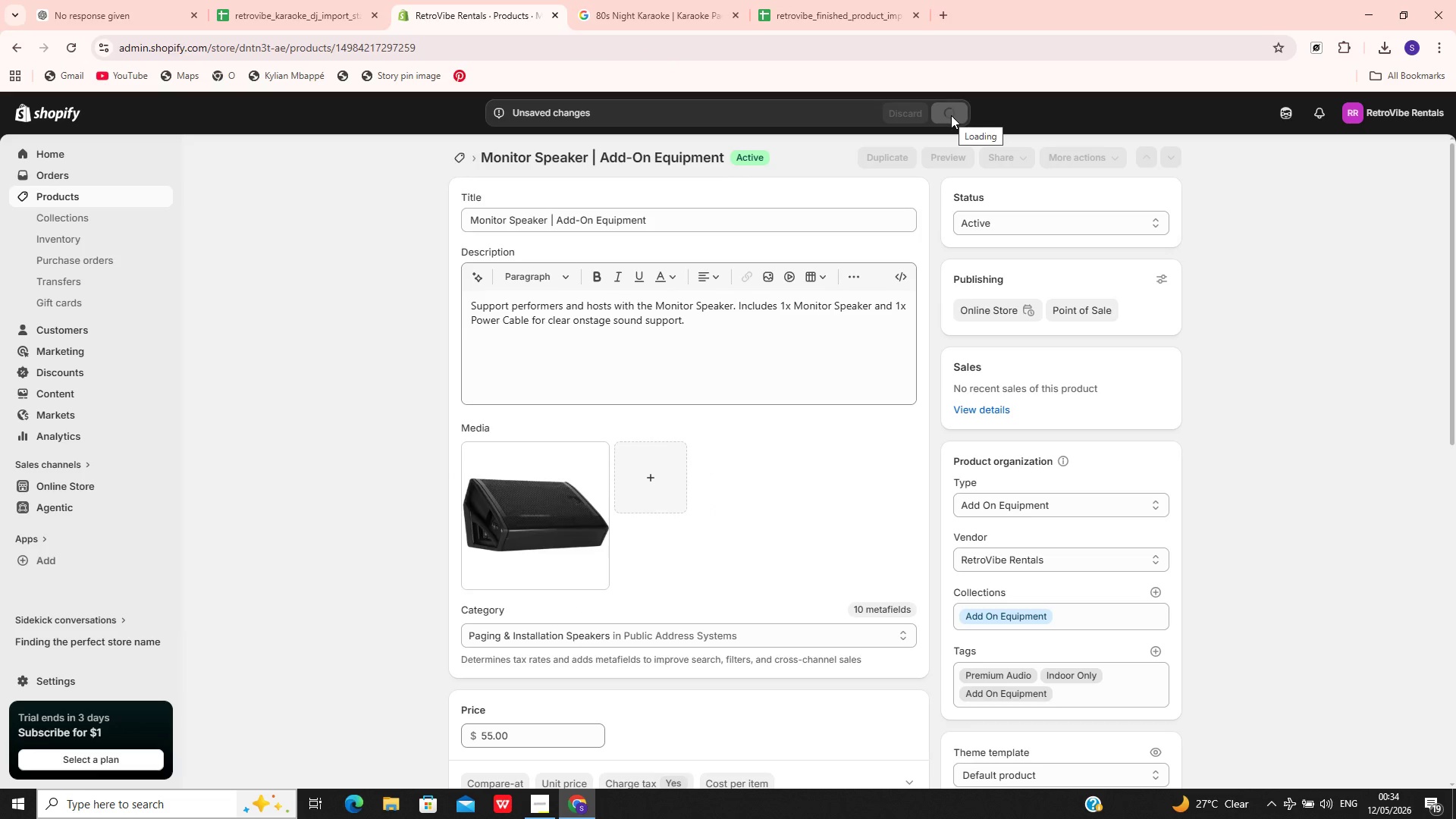 
left_click([648, 492])
 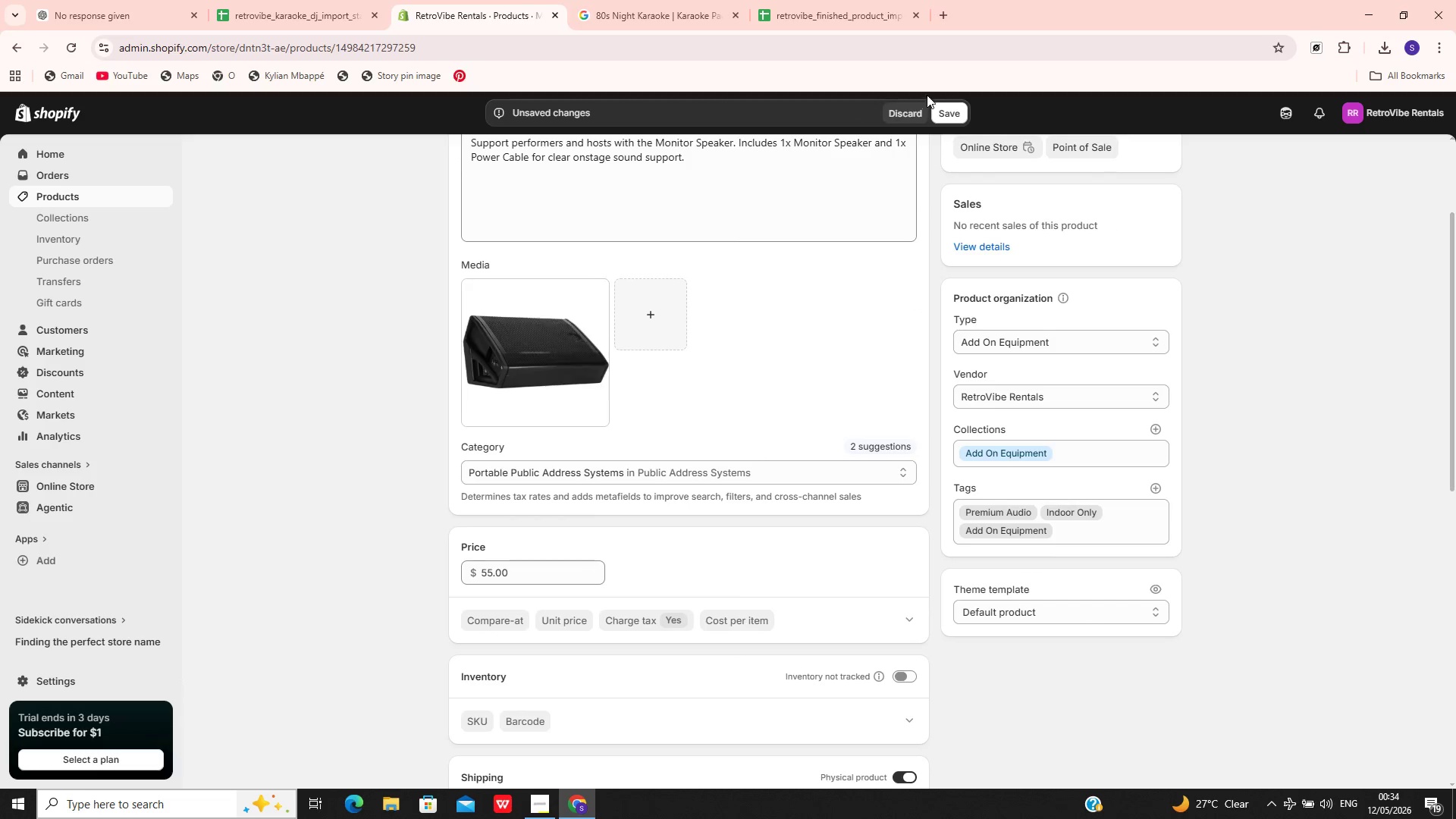 
left_click([950, 107])
 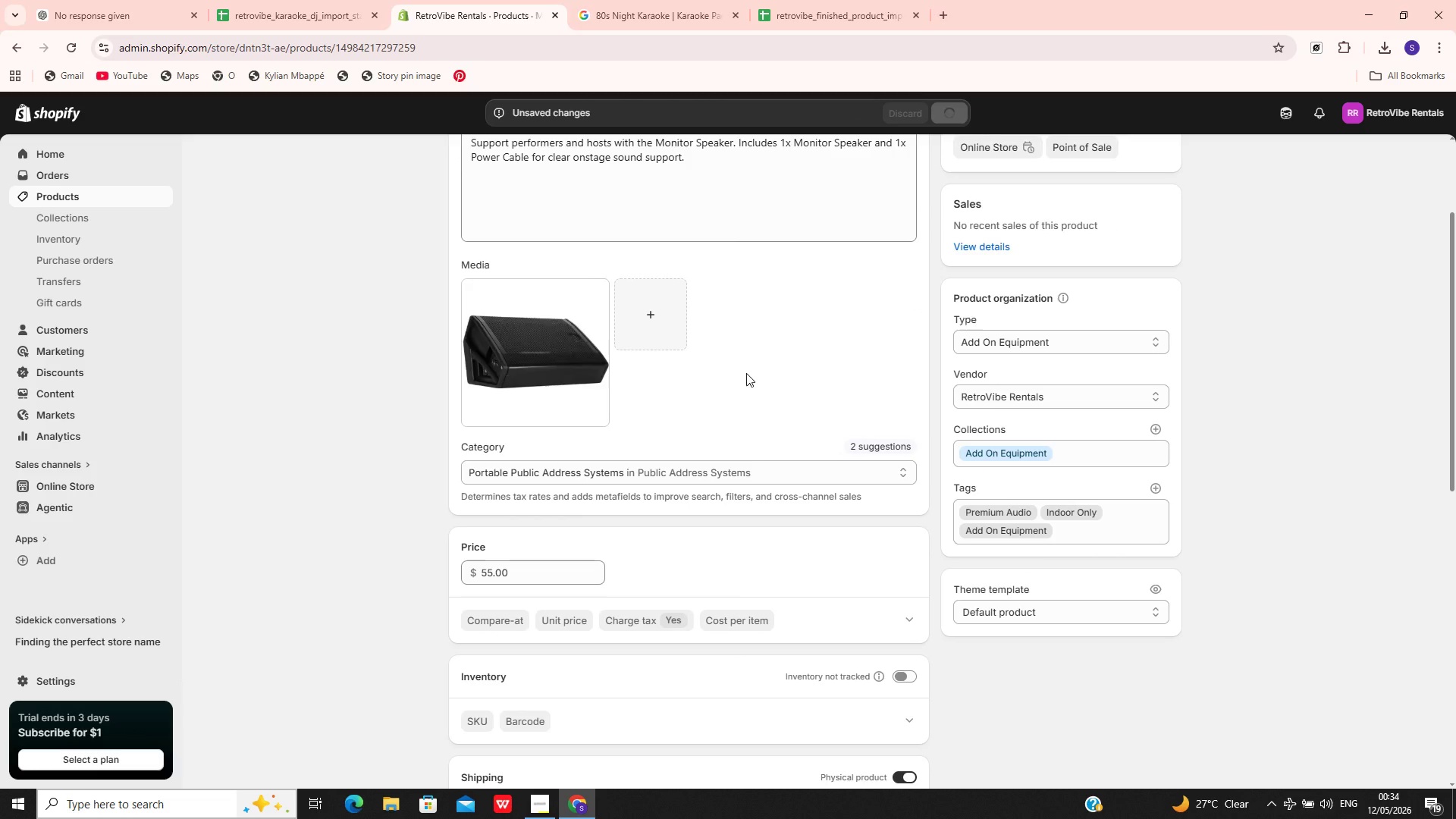 
mouse_move([712, 568])
 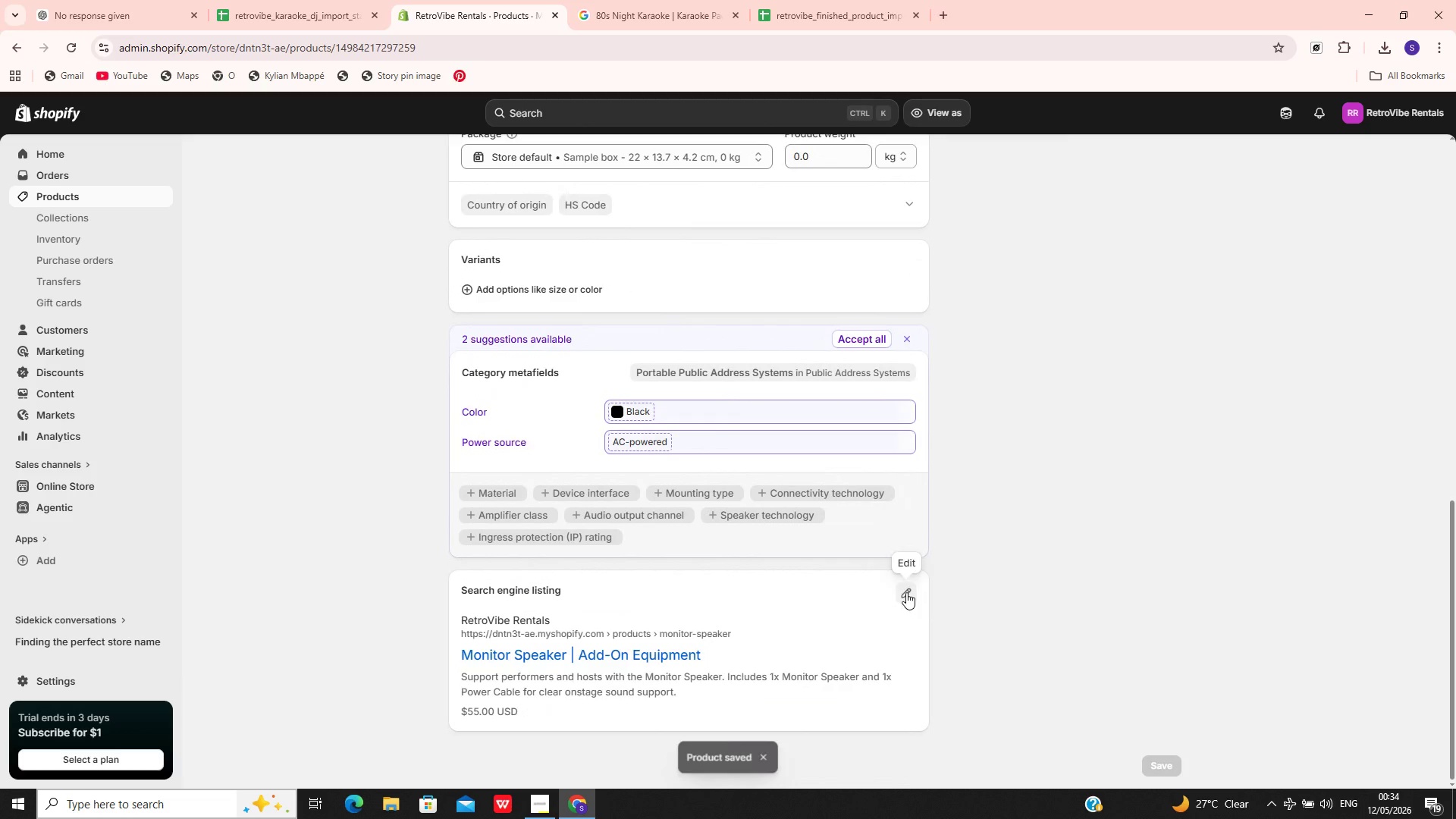 
left_click([906, 592])
 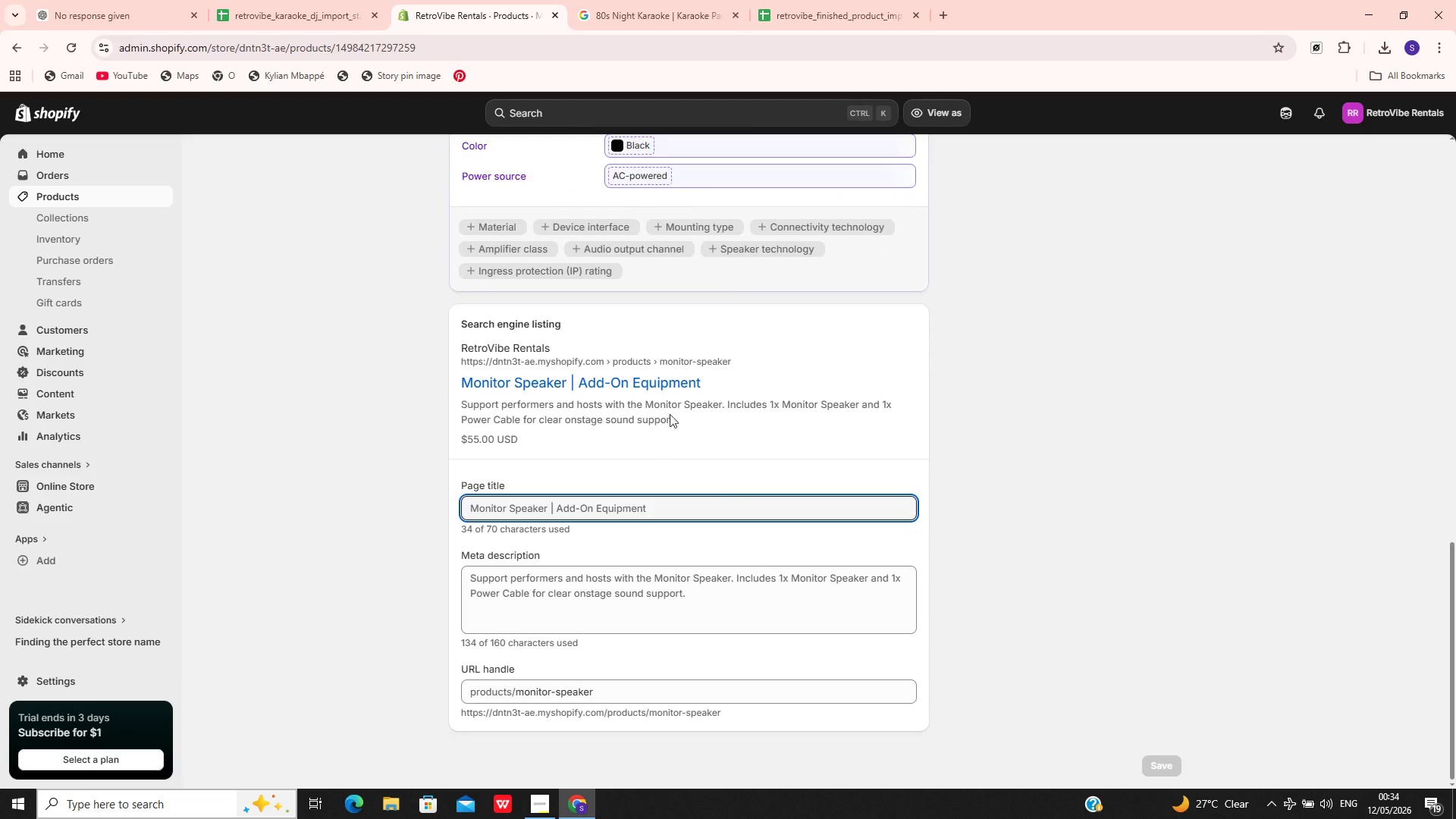 
left_click([817, 0])
 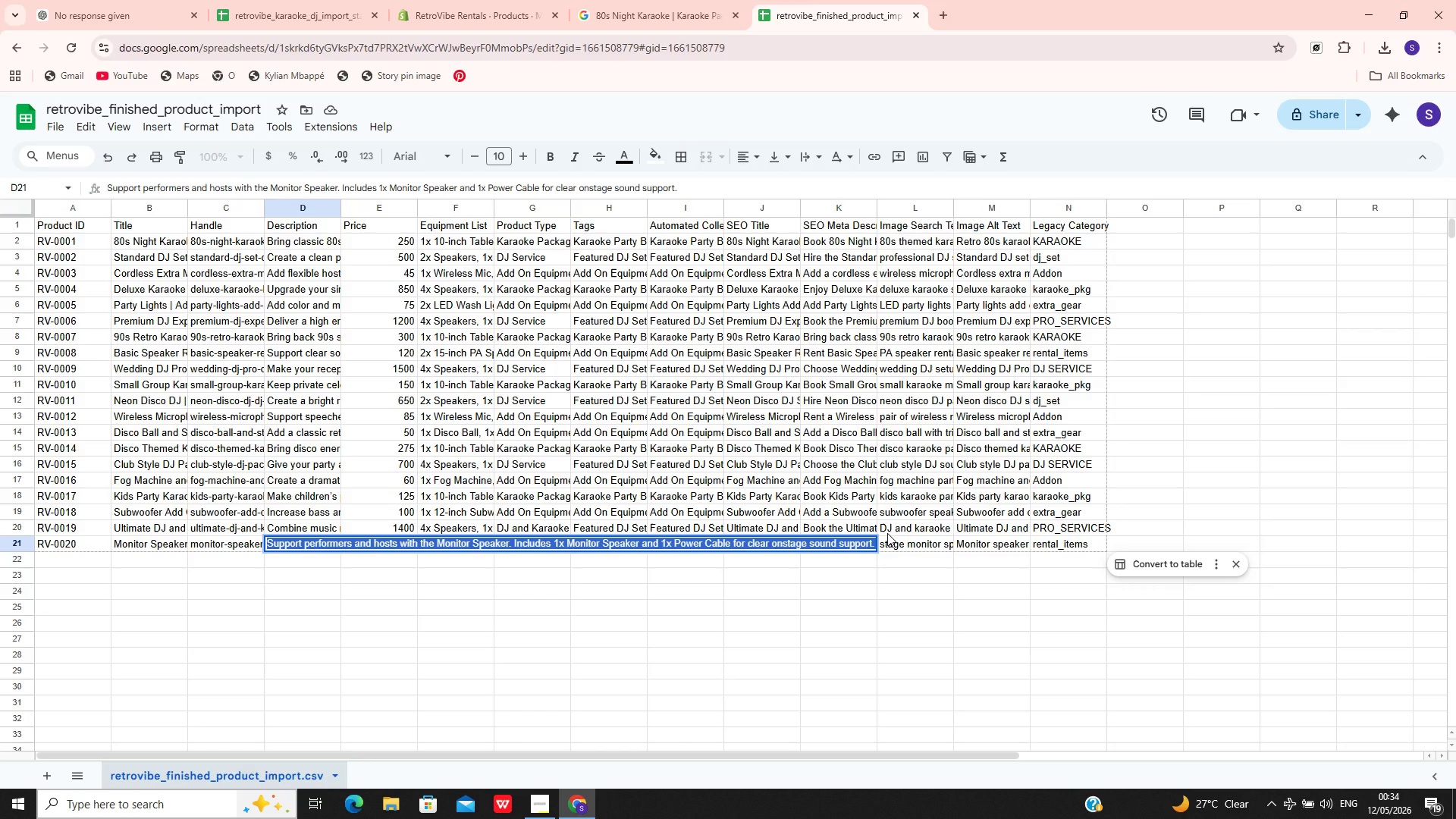 
left_click([903, 528])
 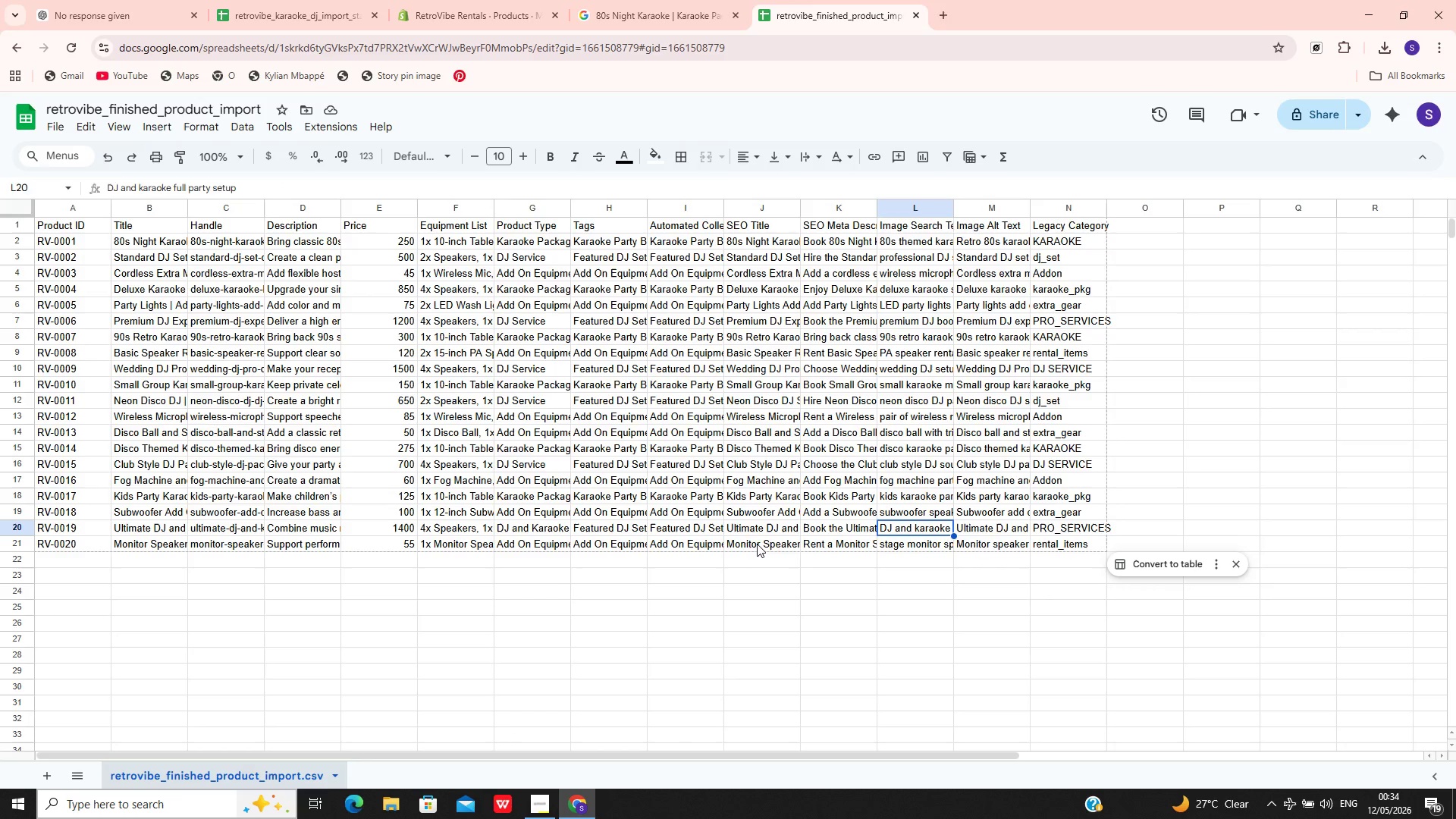 
double_click([757, 545])
 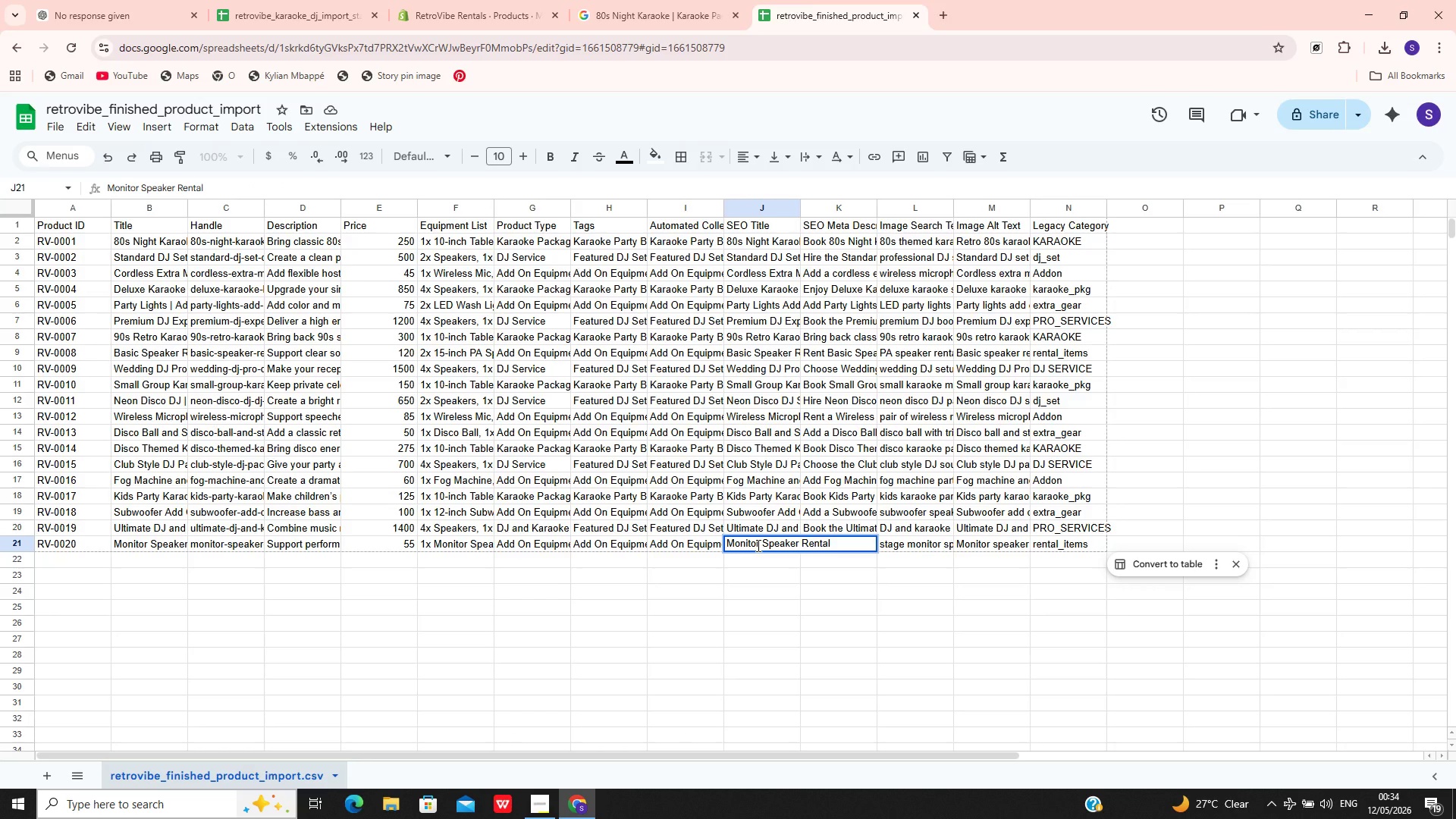 
wait(9.06)
 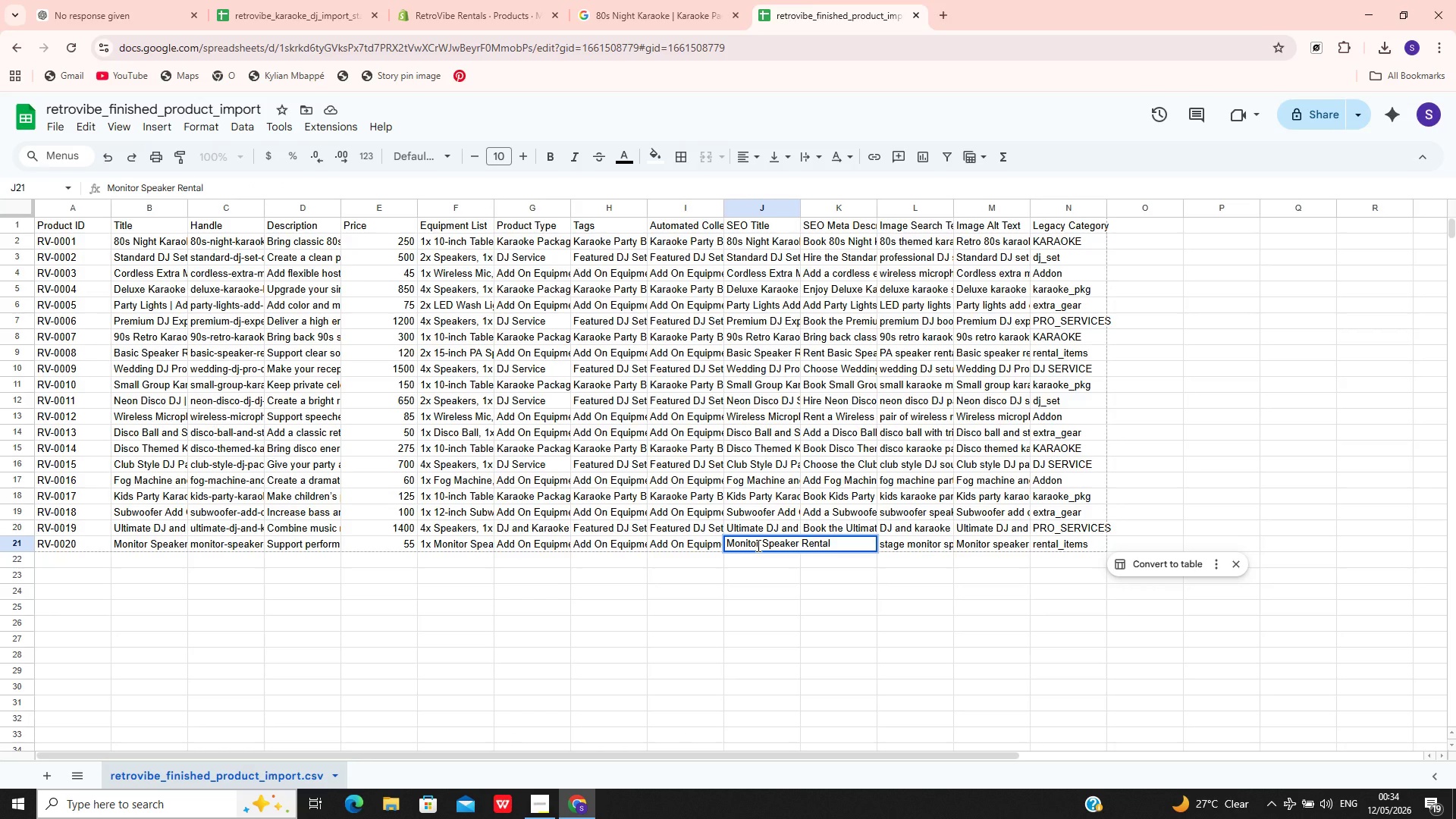 
left_click([845, 488])
 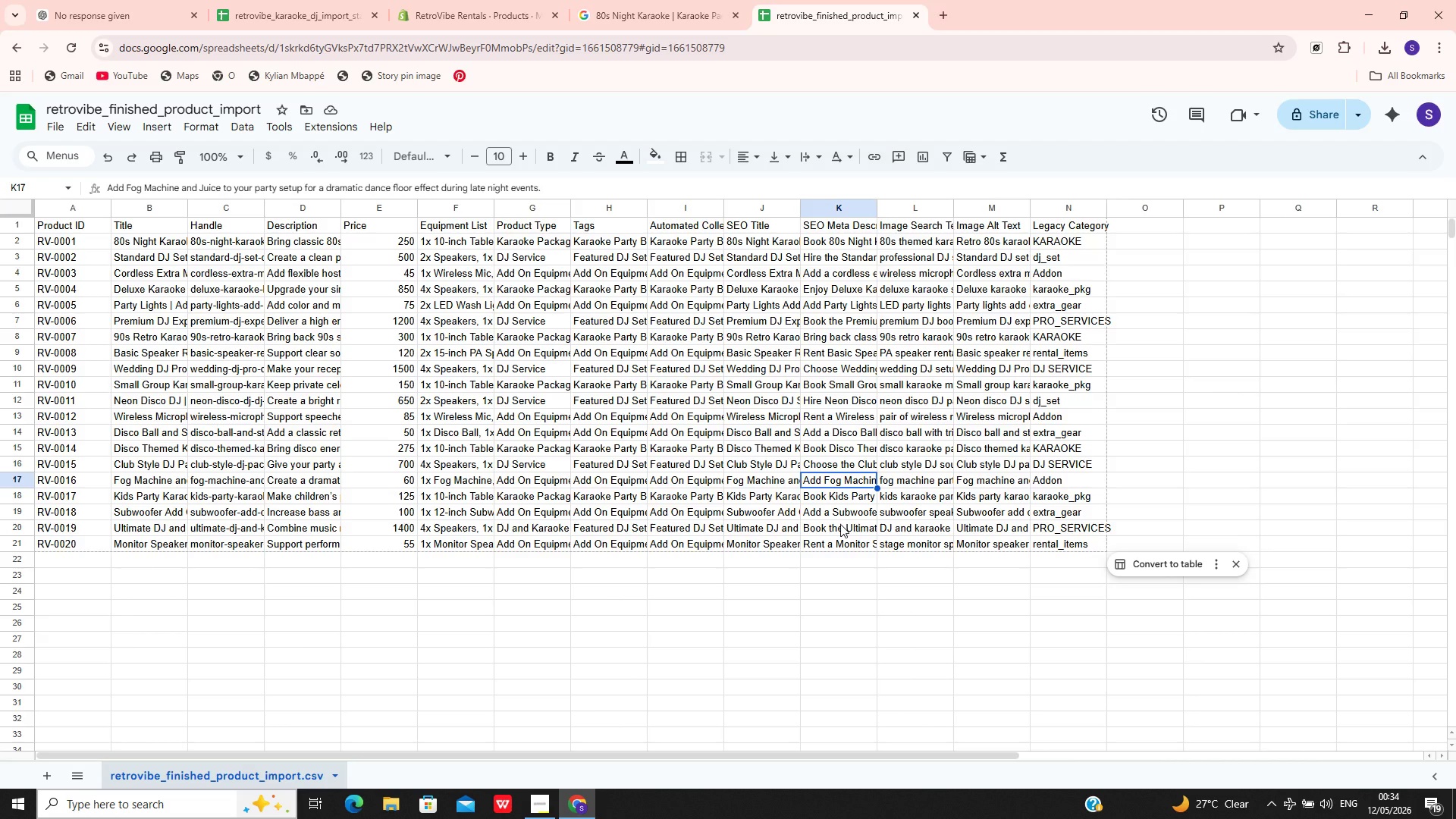 
double_click([840, 524])
 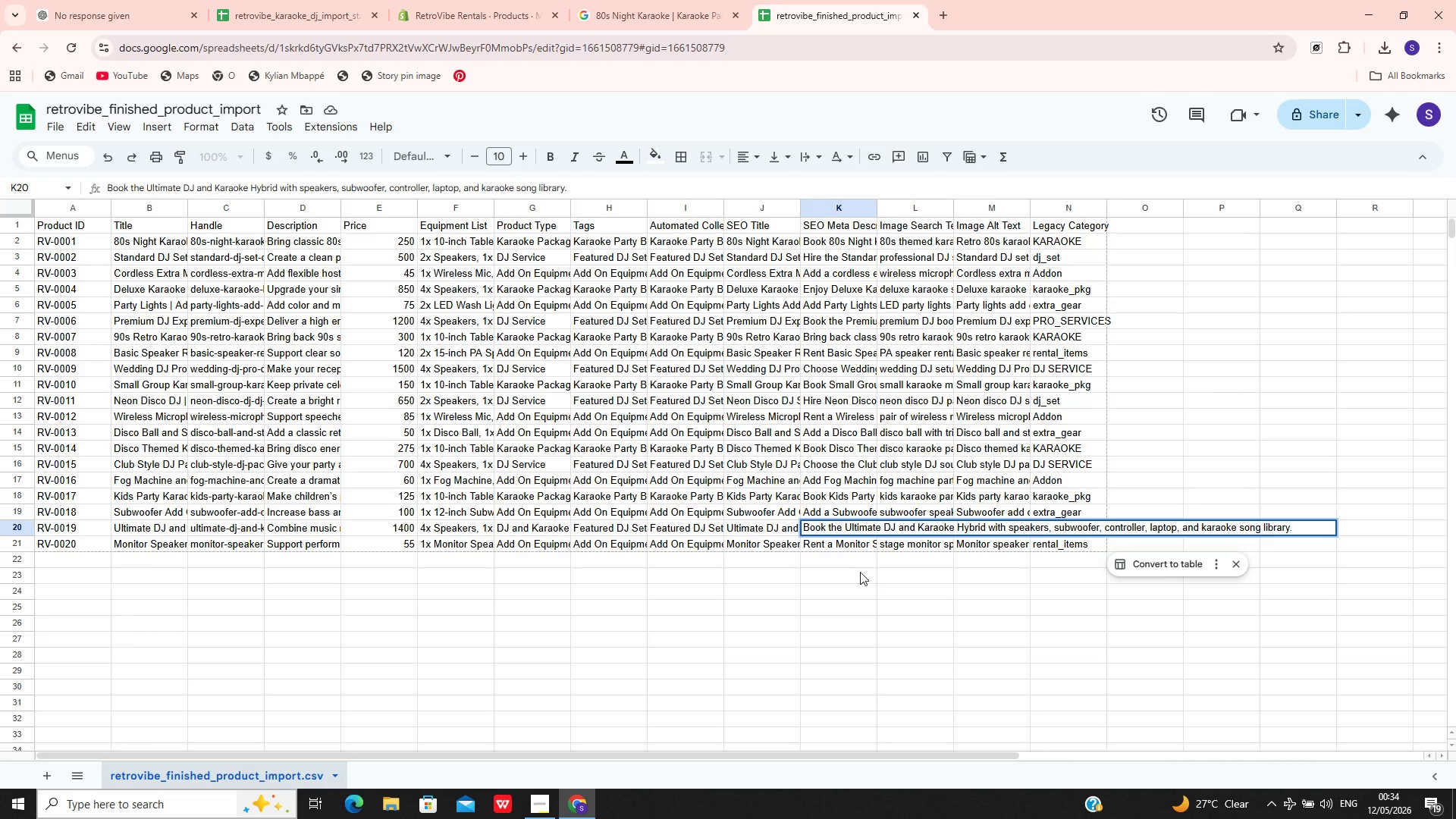 
left_click([874, 453])
 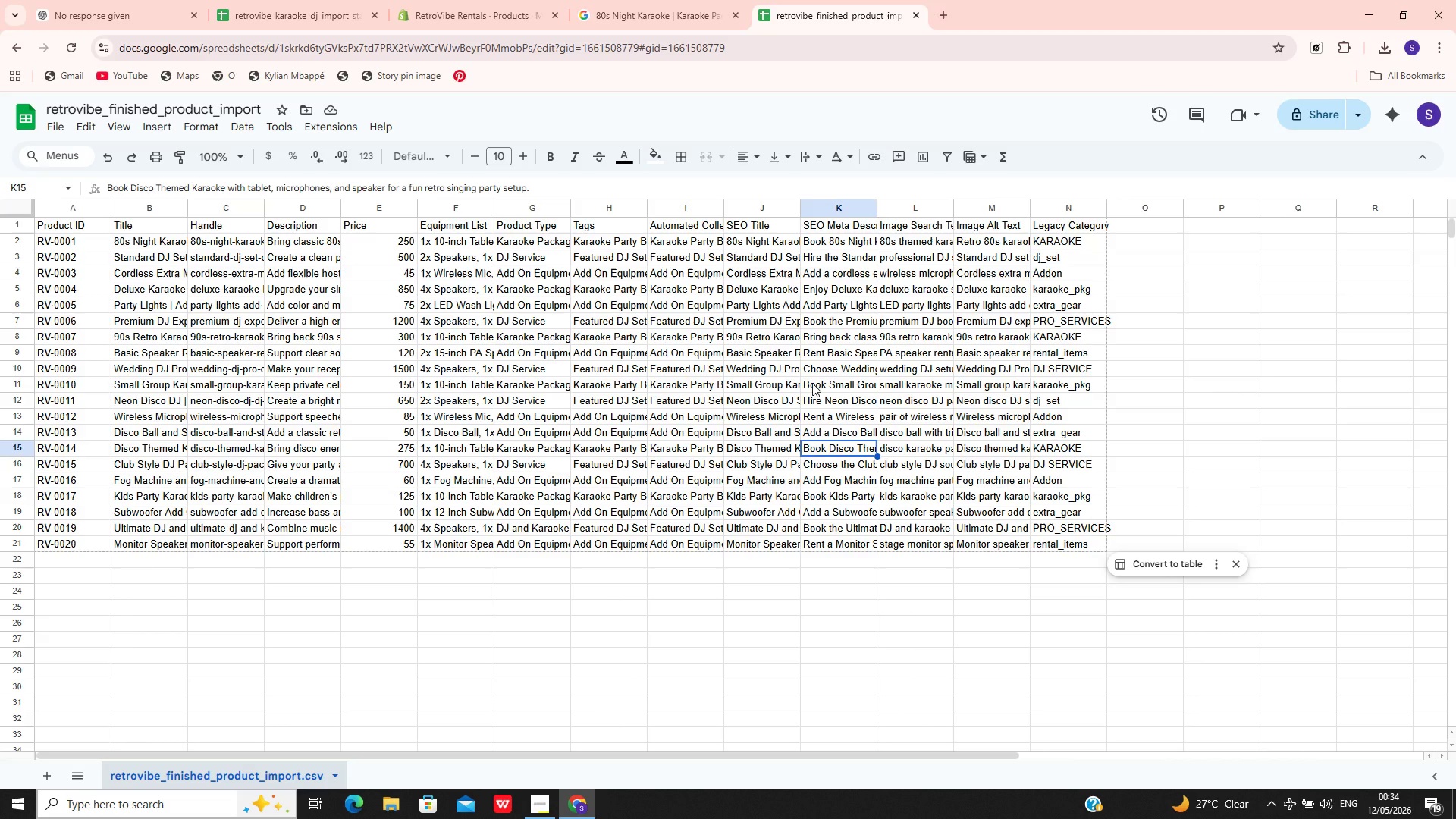 
left_click([814, 381])
 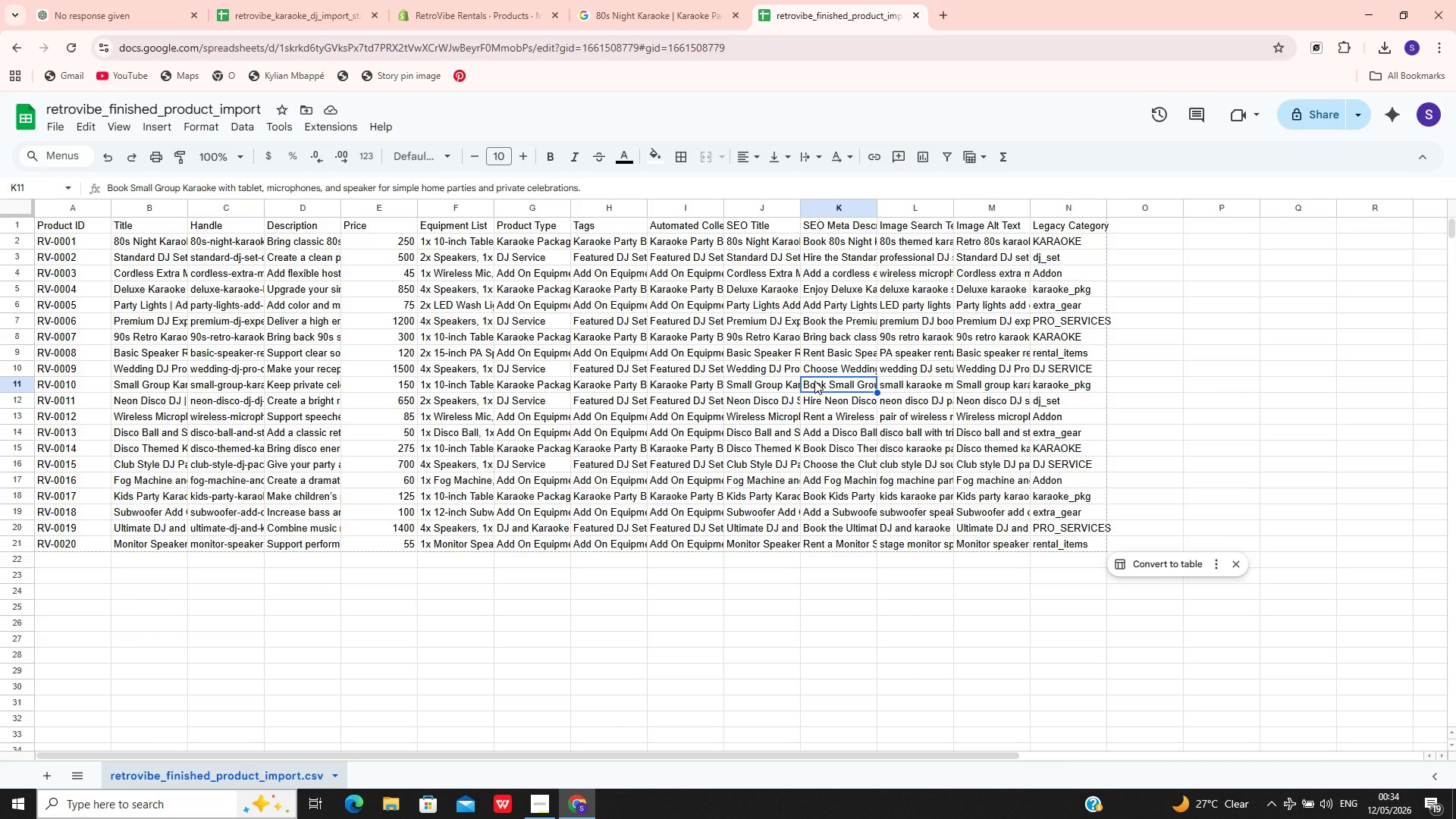 
double_click([814, 381])
 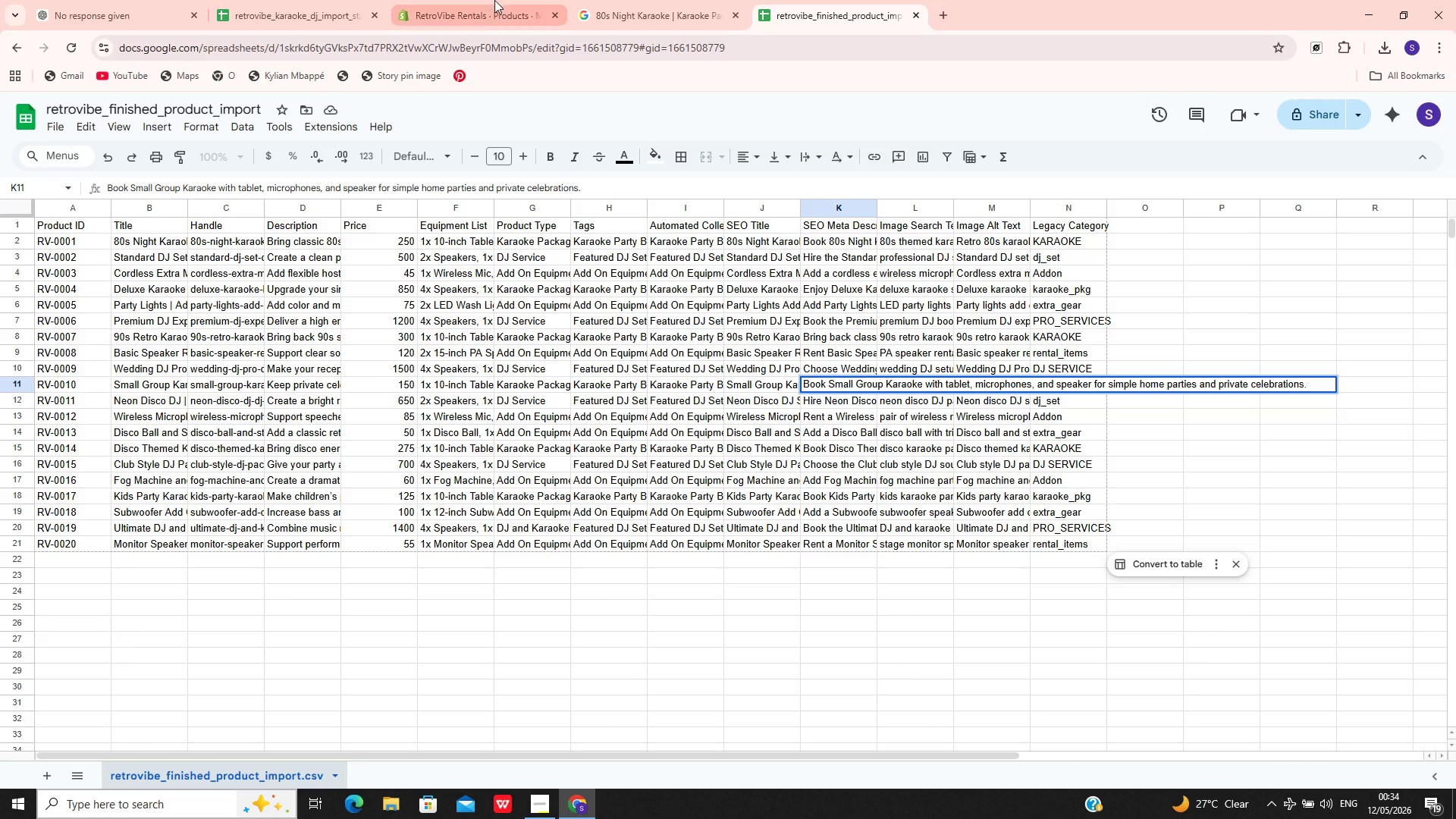 
left_click([469, 0])
 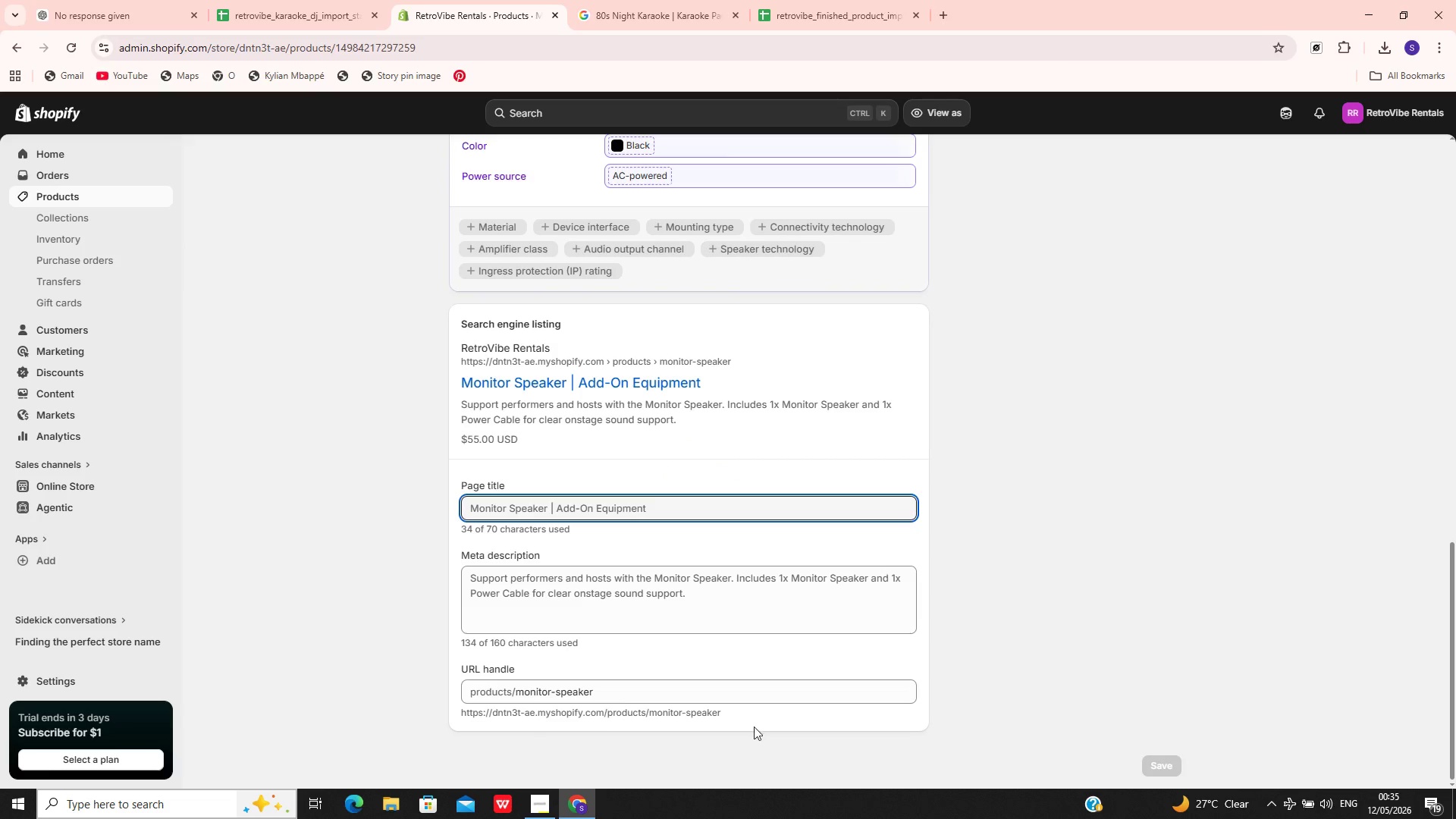 
wait(7.42)
 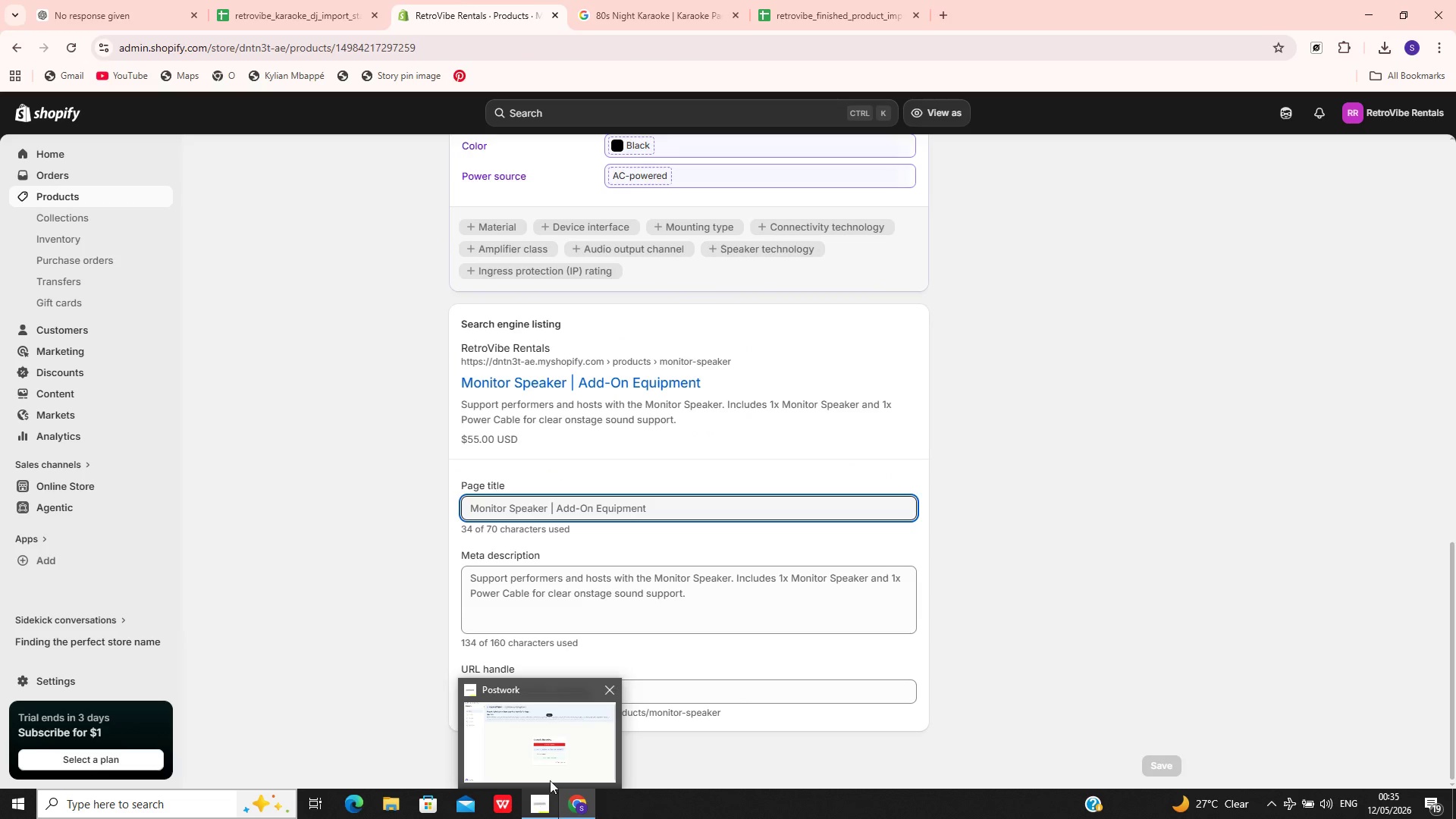 
left_click([830, 16])
 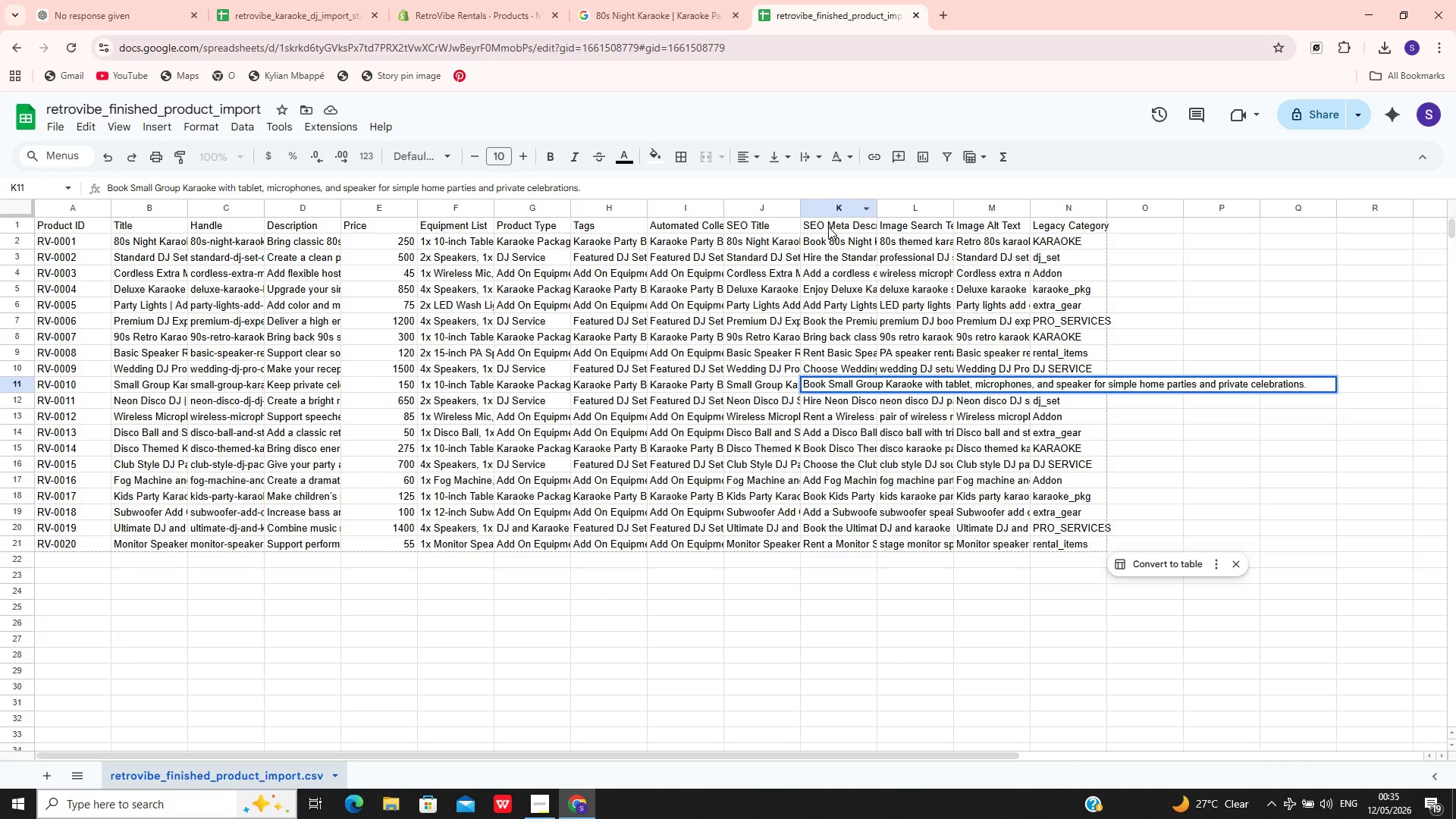 
left_click([830, 241])
 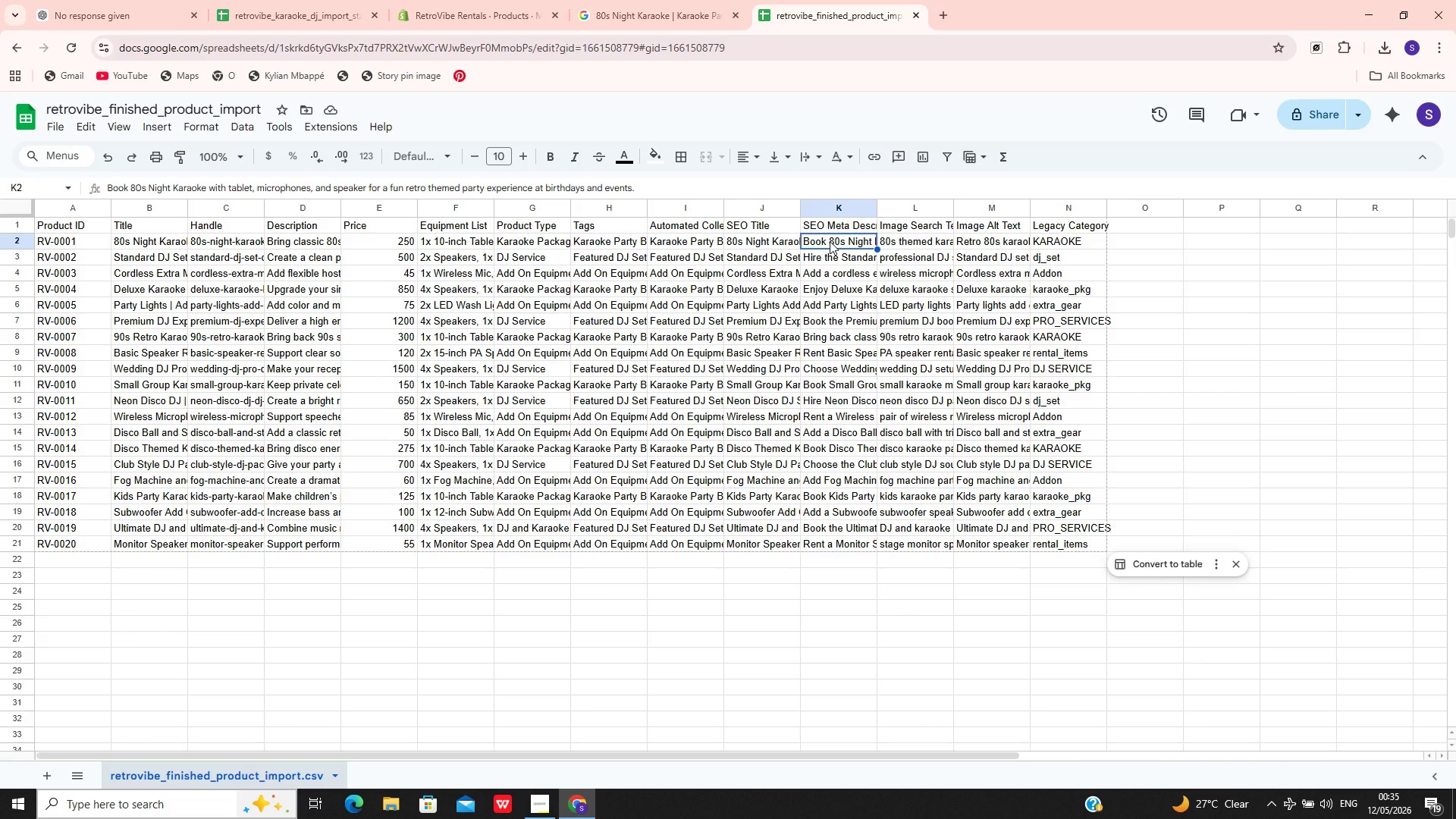 
double_click([830, 241])
 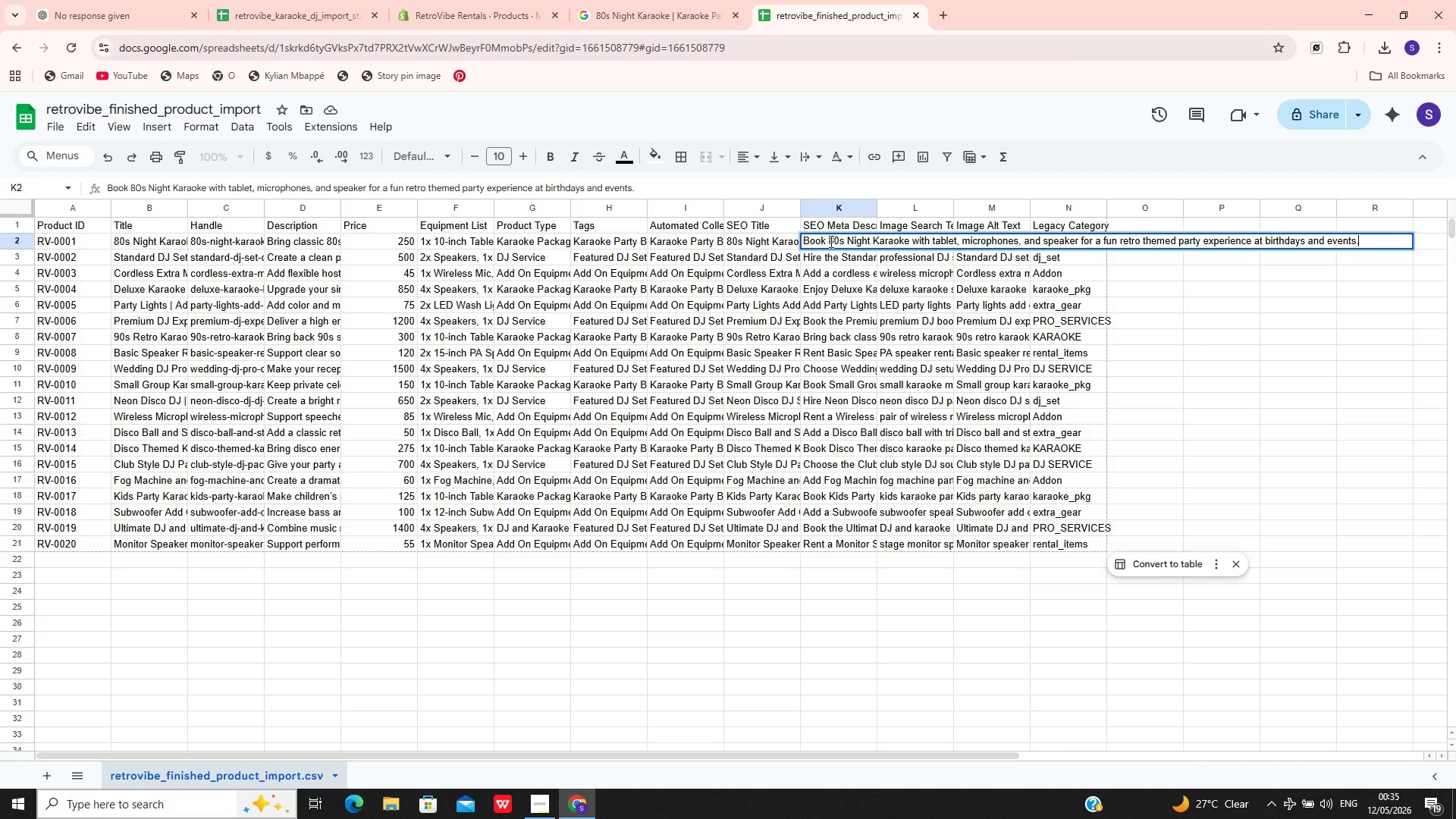 
wait(24.22)
 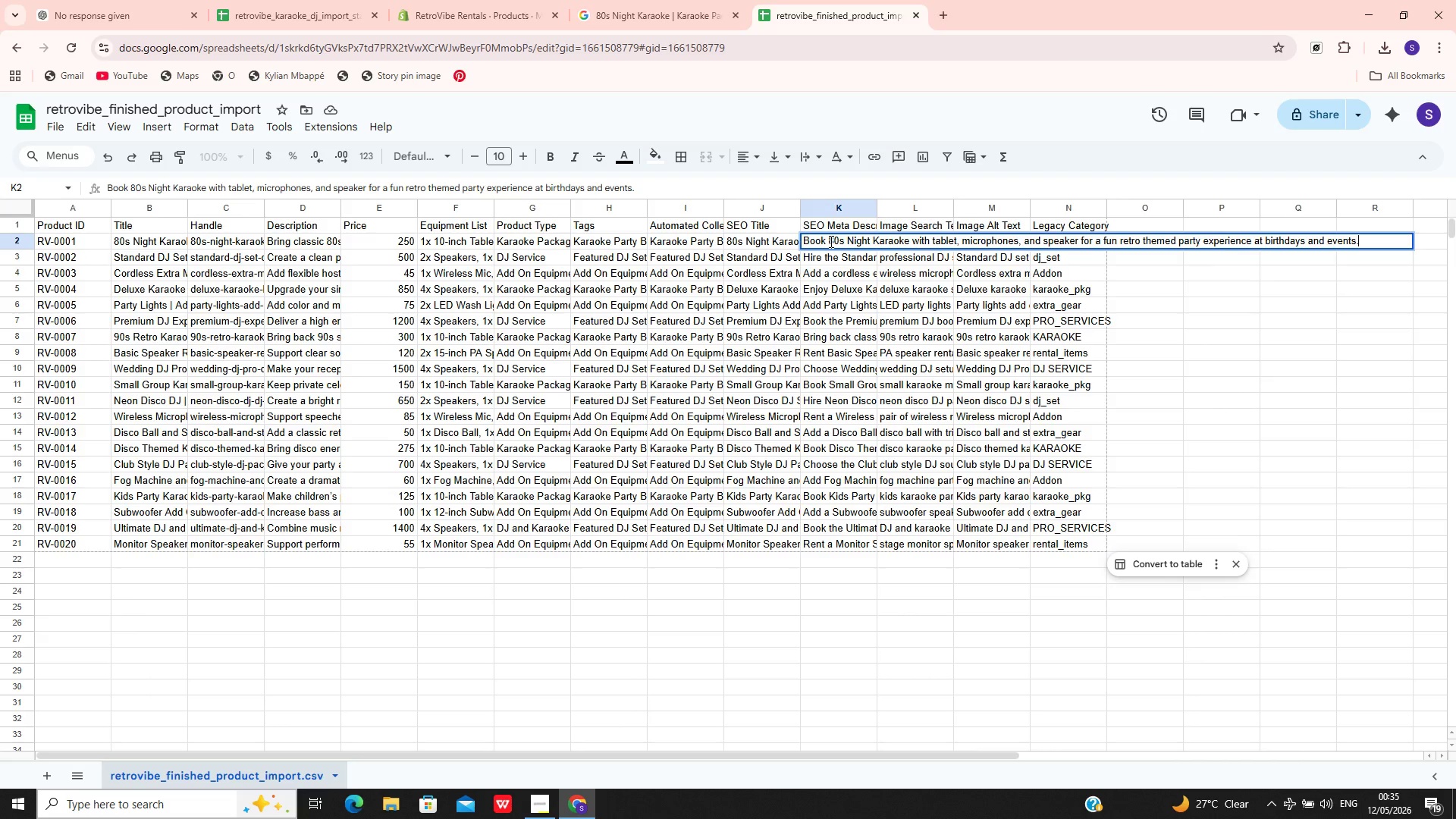 
left_click([830, 241])
 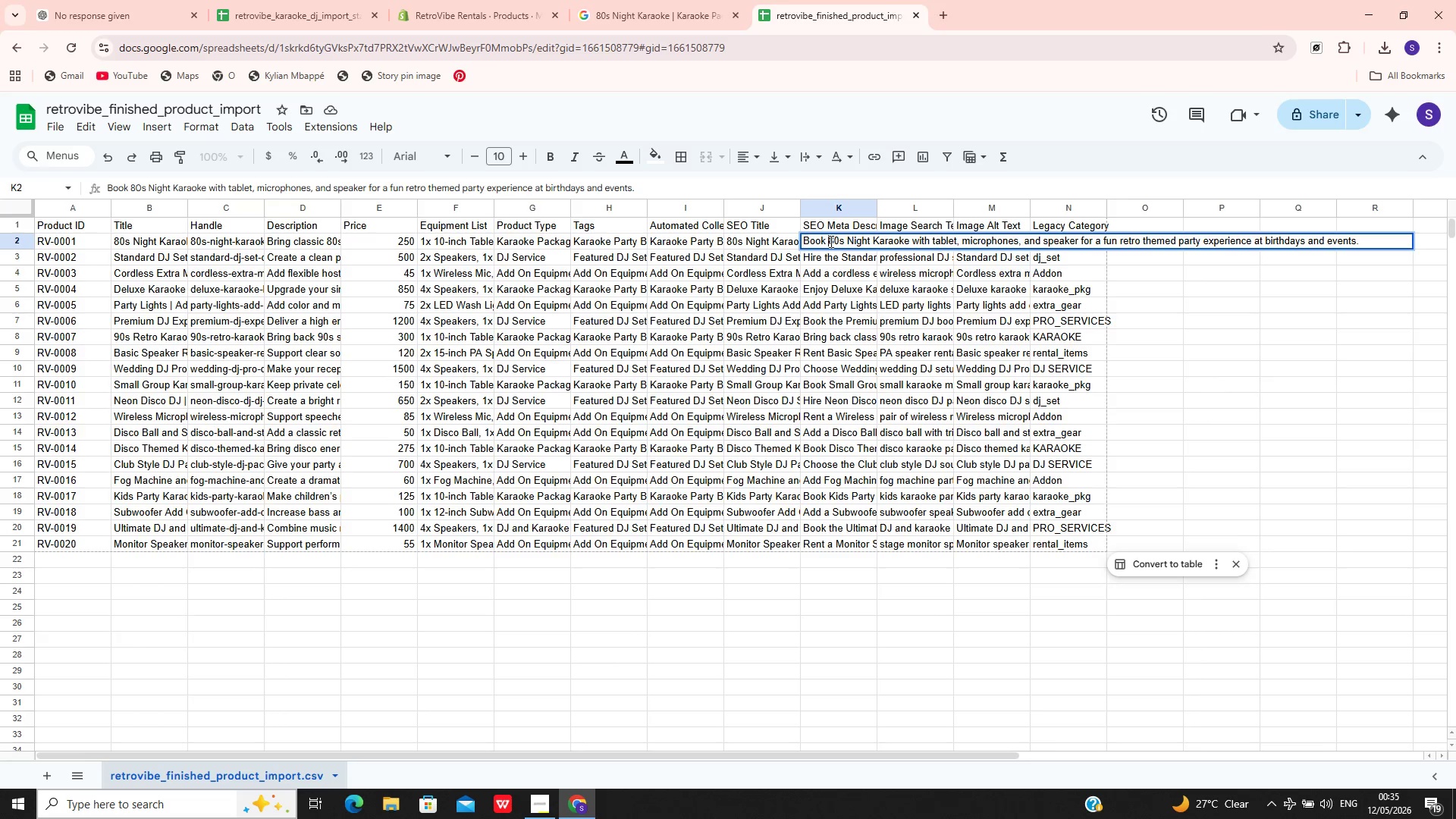 
wait(10.33)
 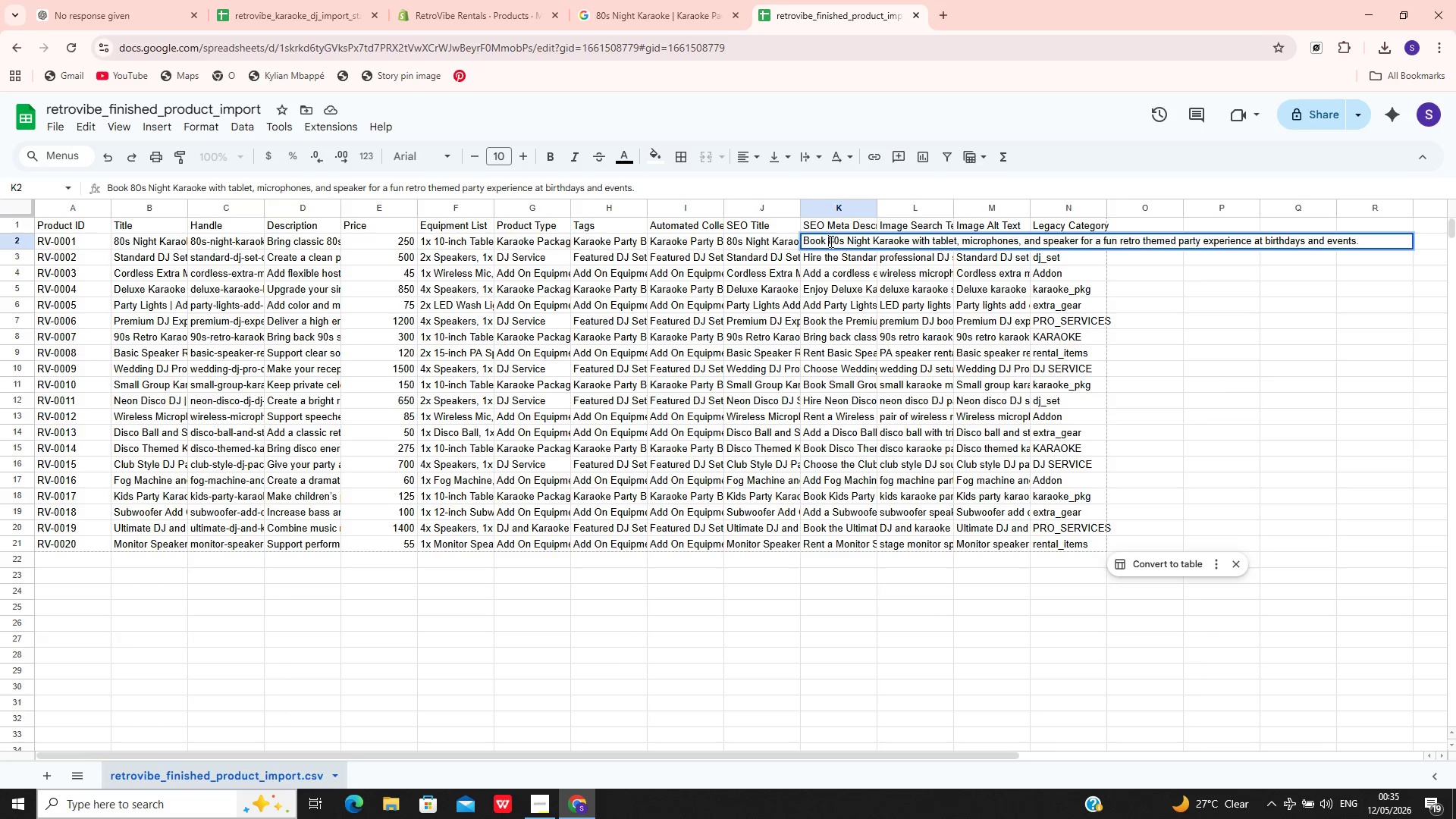 
double_click([765, 237])
 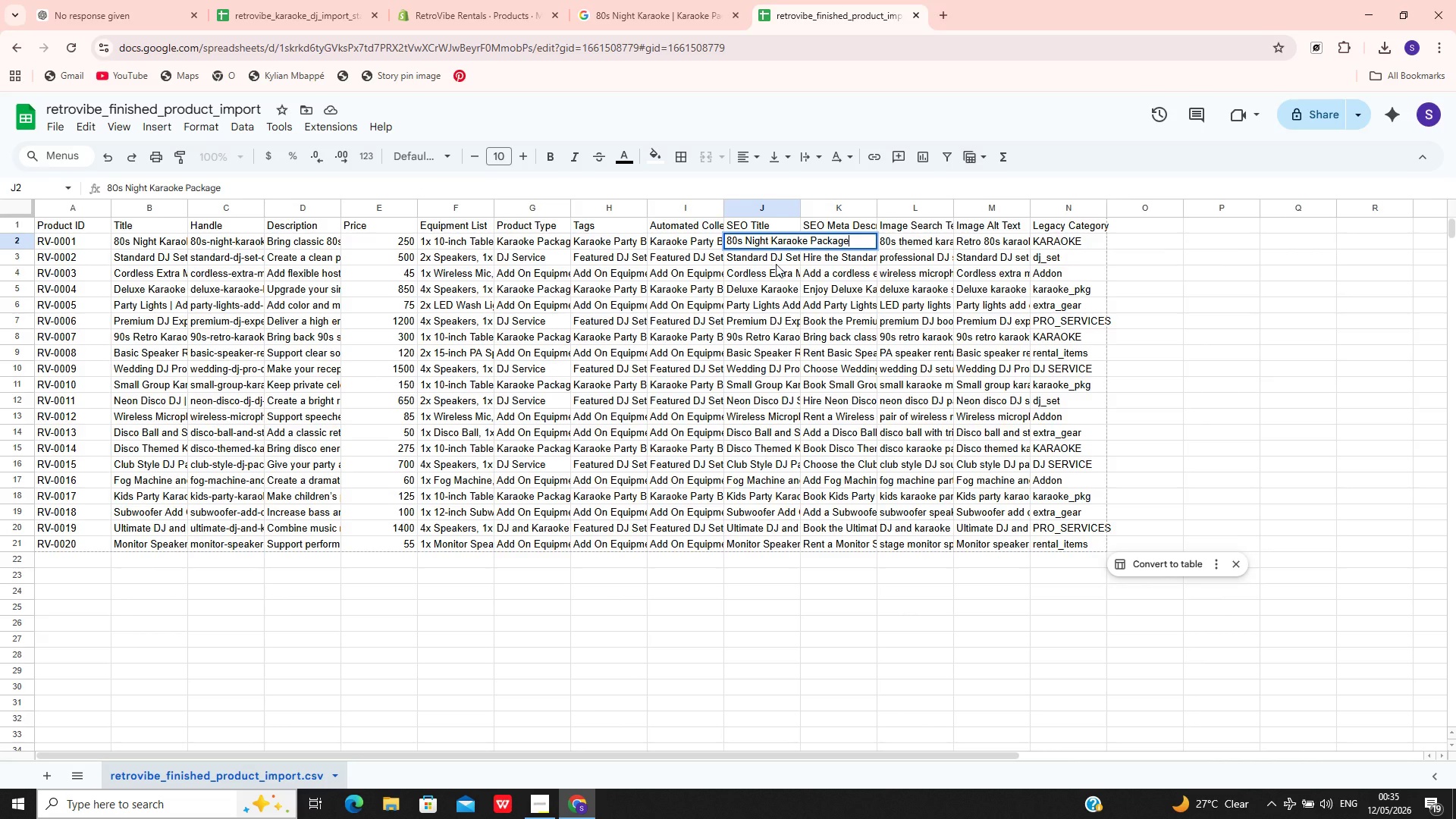 
left_click([780, 271])
 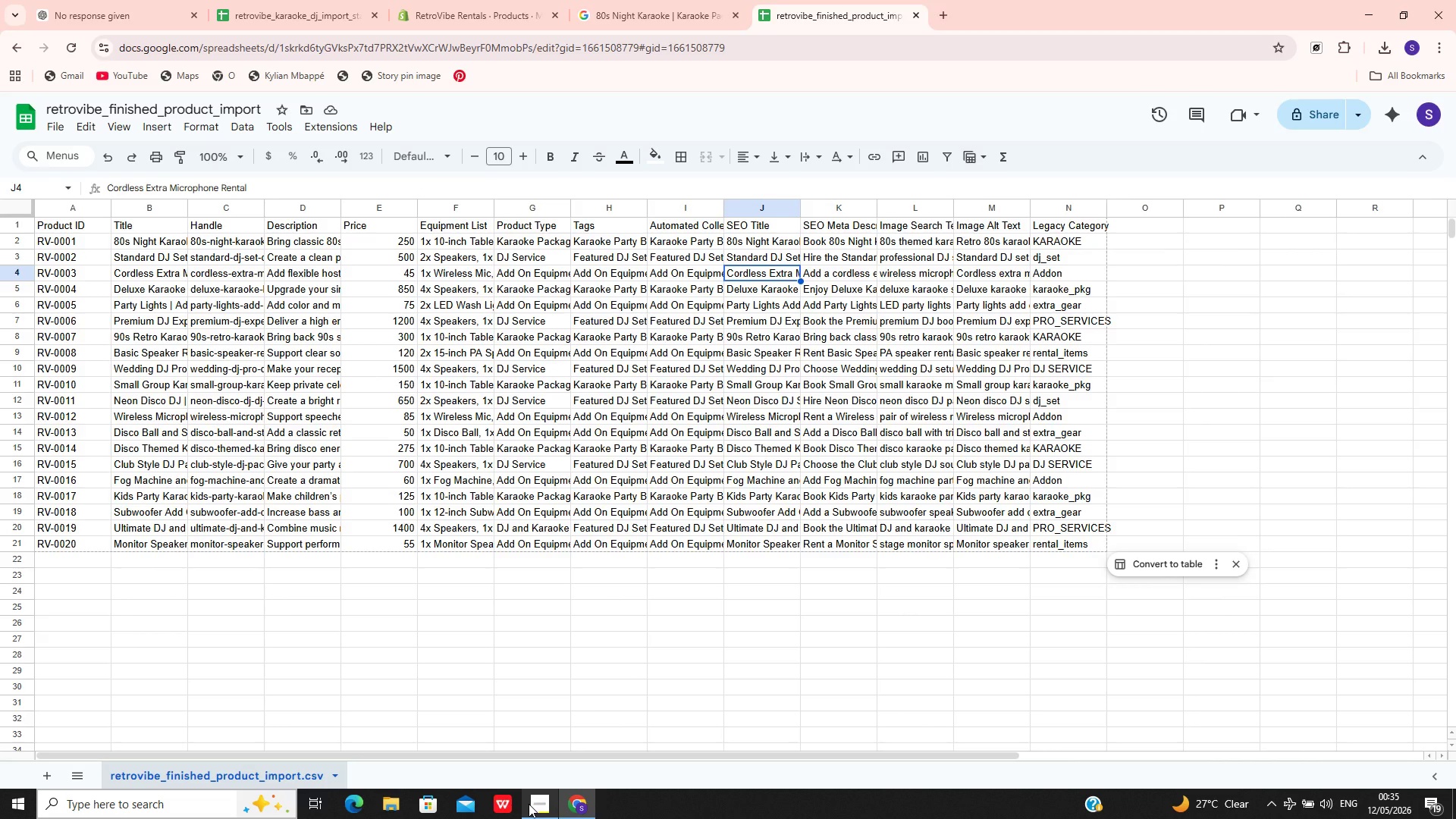 
left_click([533, 808])